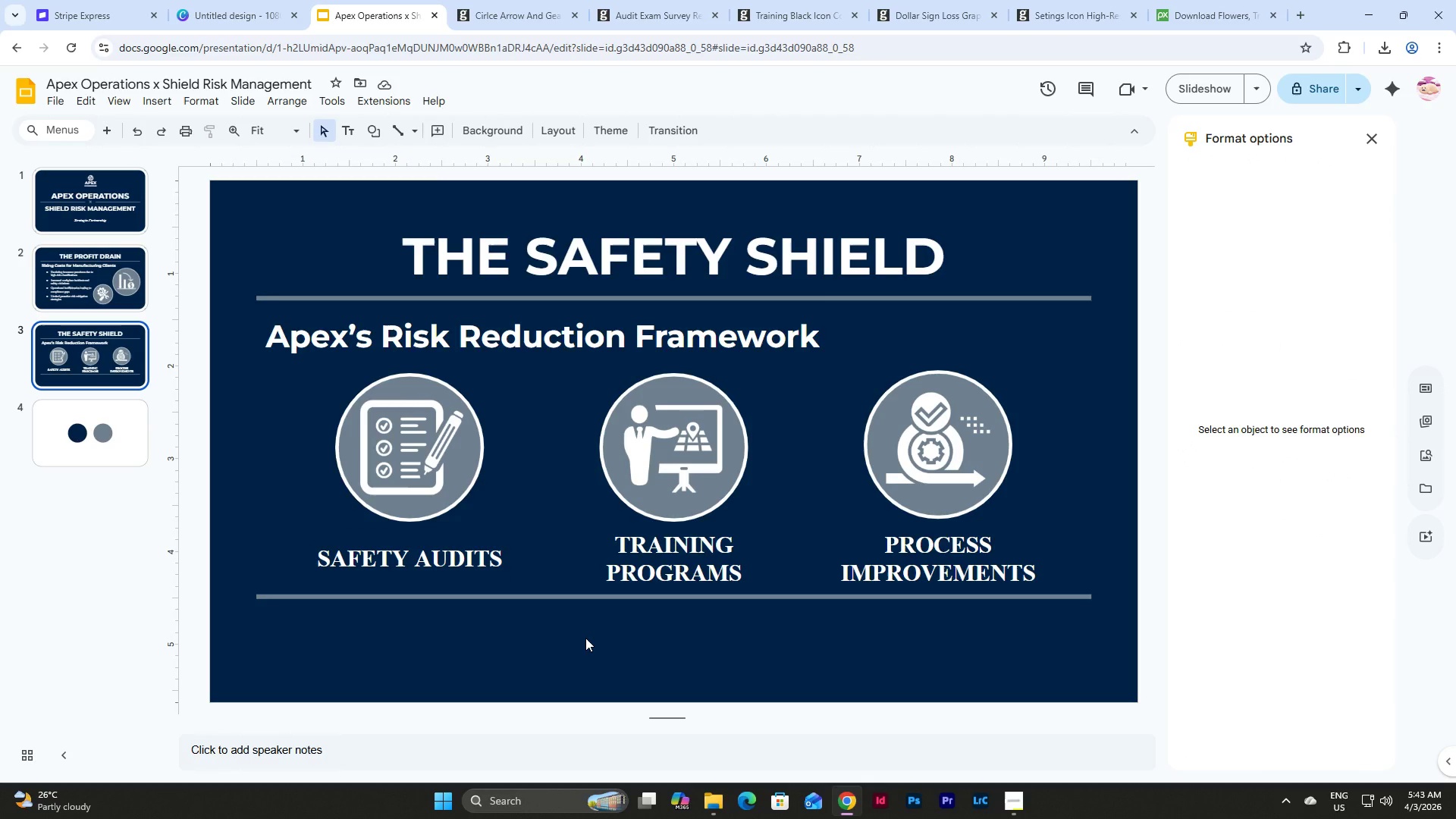 
left_click([447, 568])
 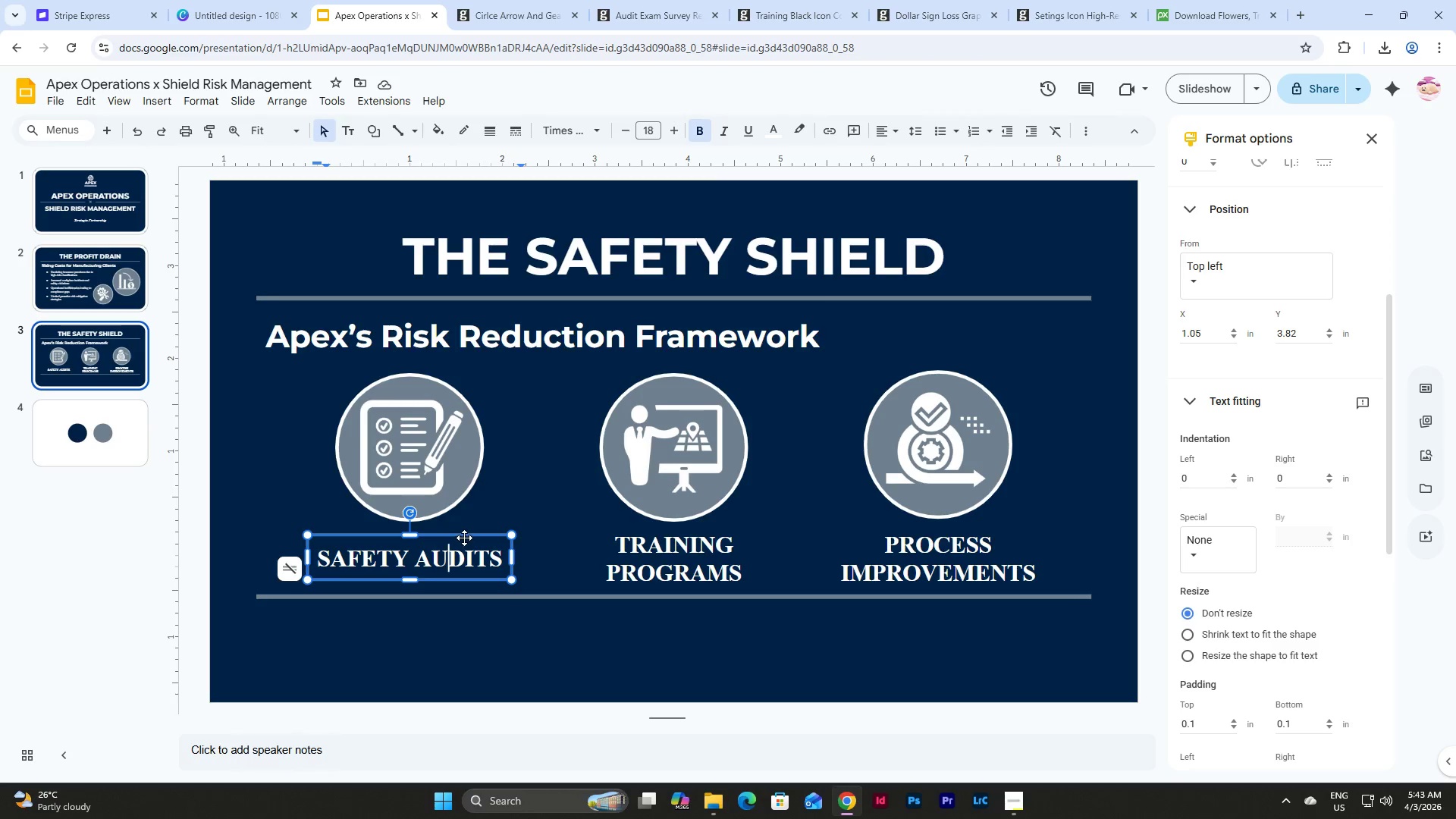 
left_click([466, 537])
 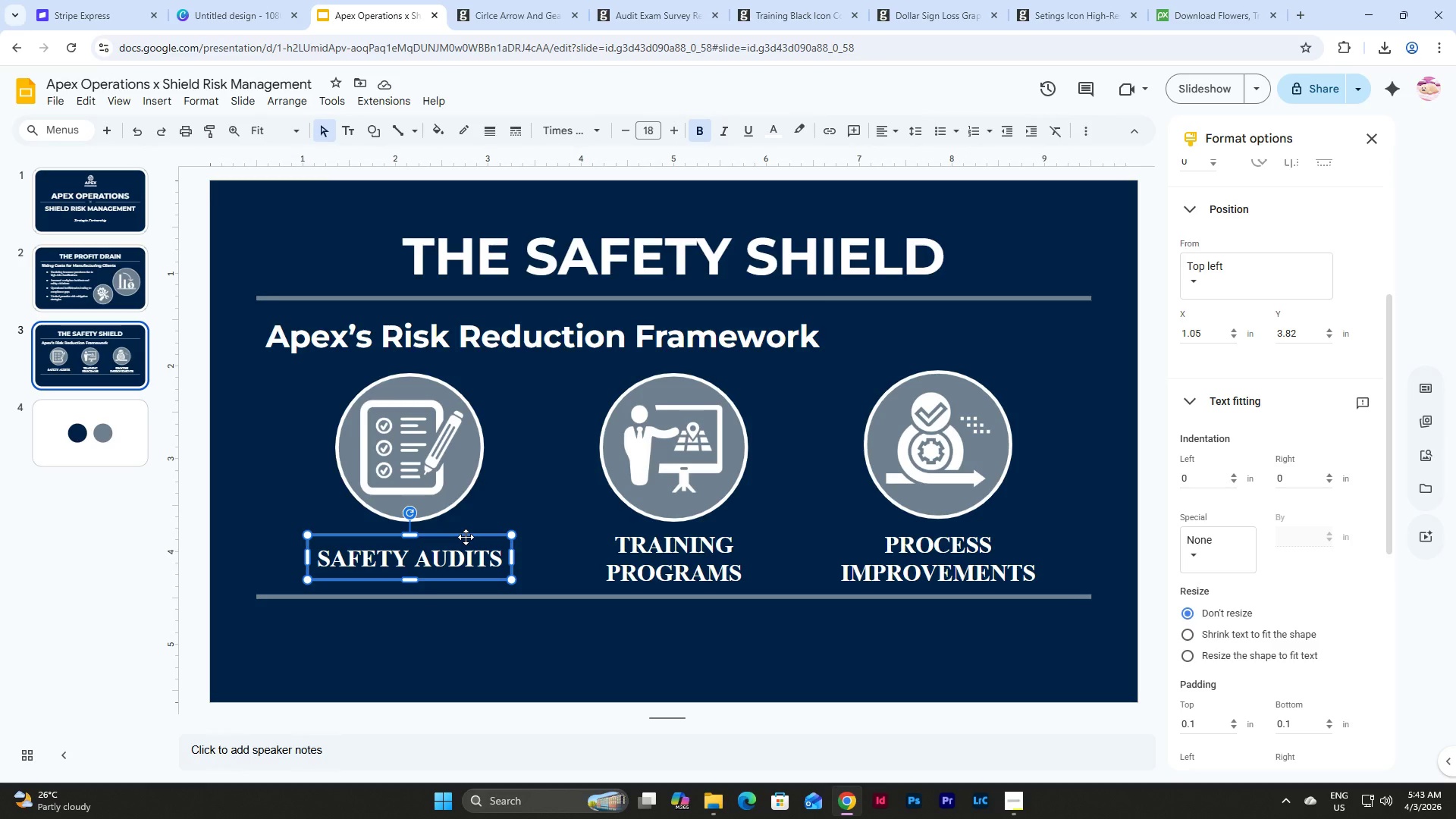 
key(Control+C)
 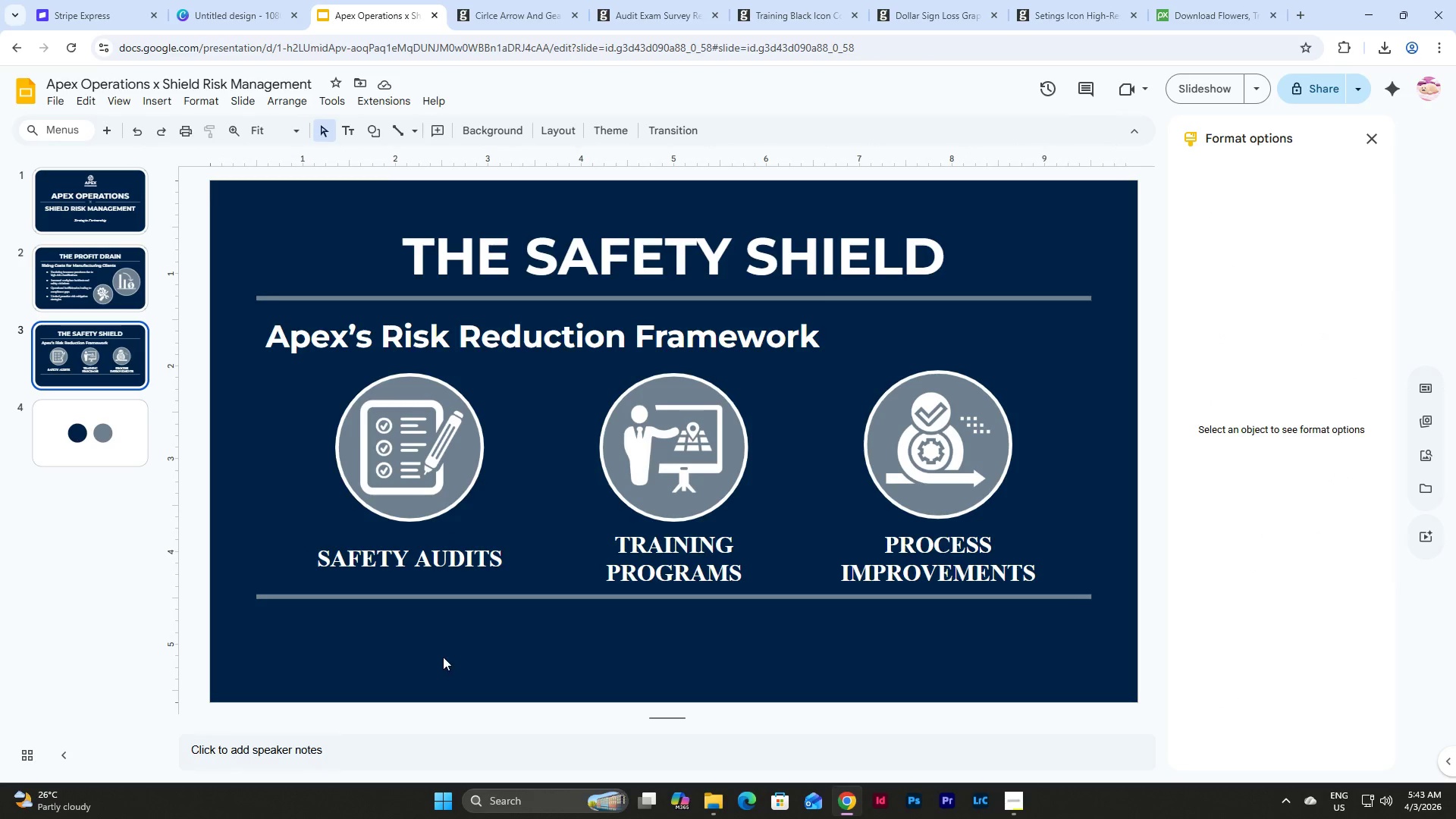 
key(Control+V)
 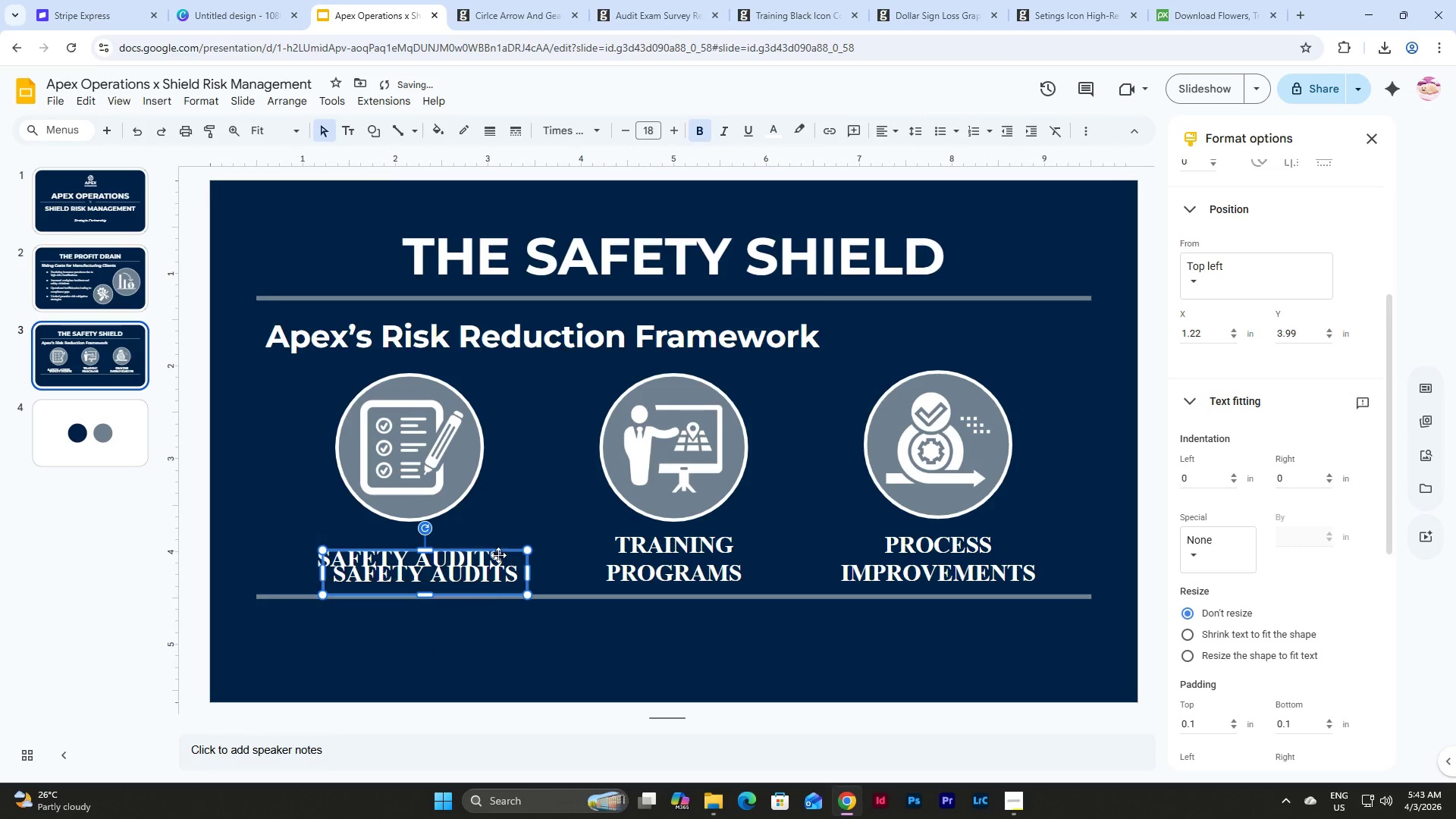 
left_click_drag(start_coordinate=[499, 550], to_coordinate=[479, 606])
 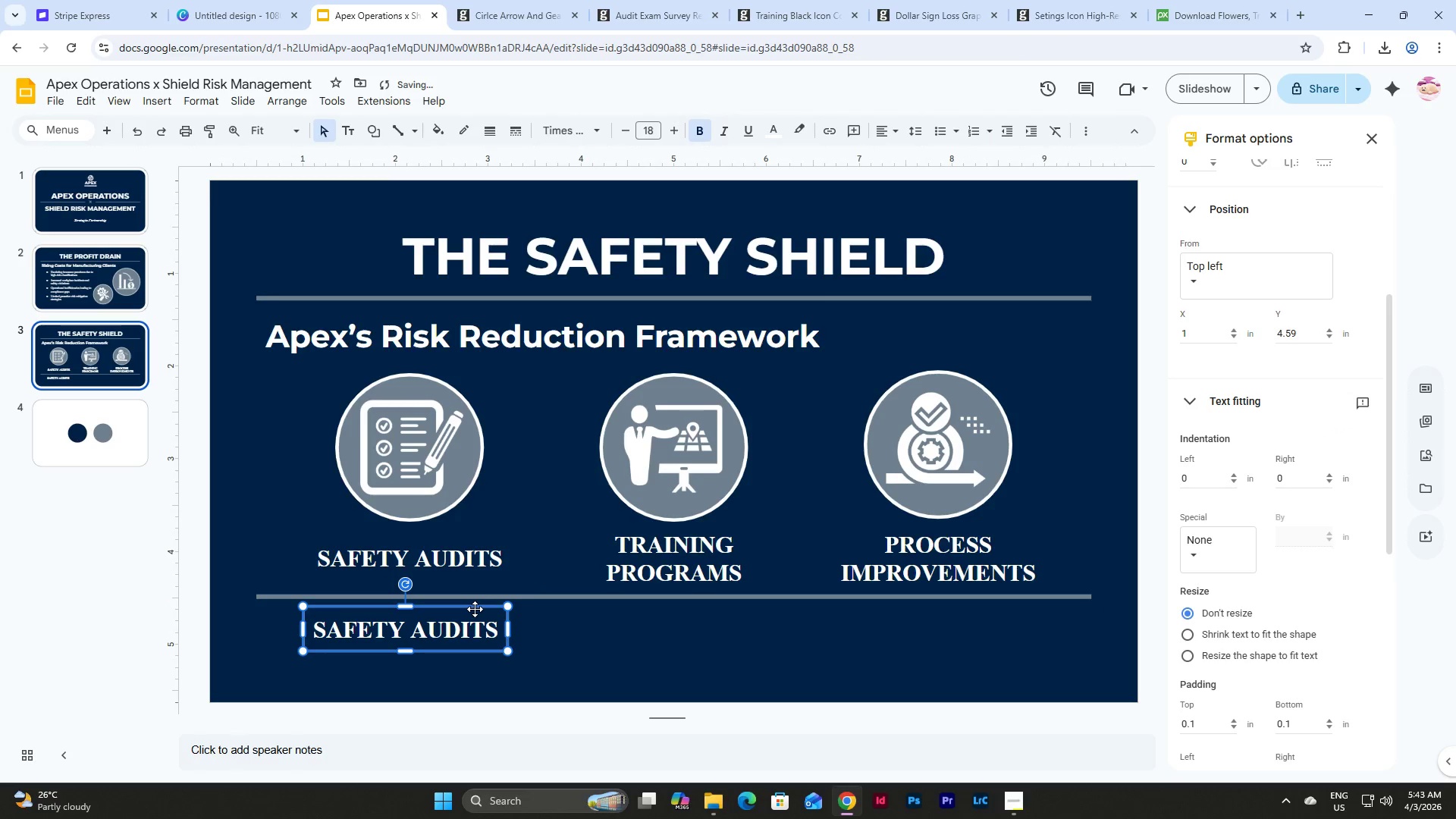 
left_click_drag(start_coordinate=[475, 609], to_coordinate=[479, 611])
 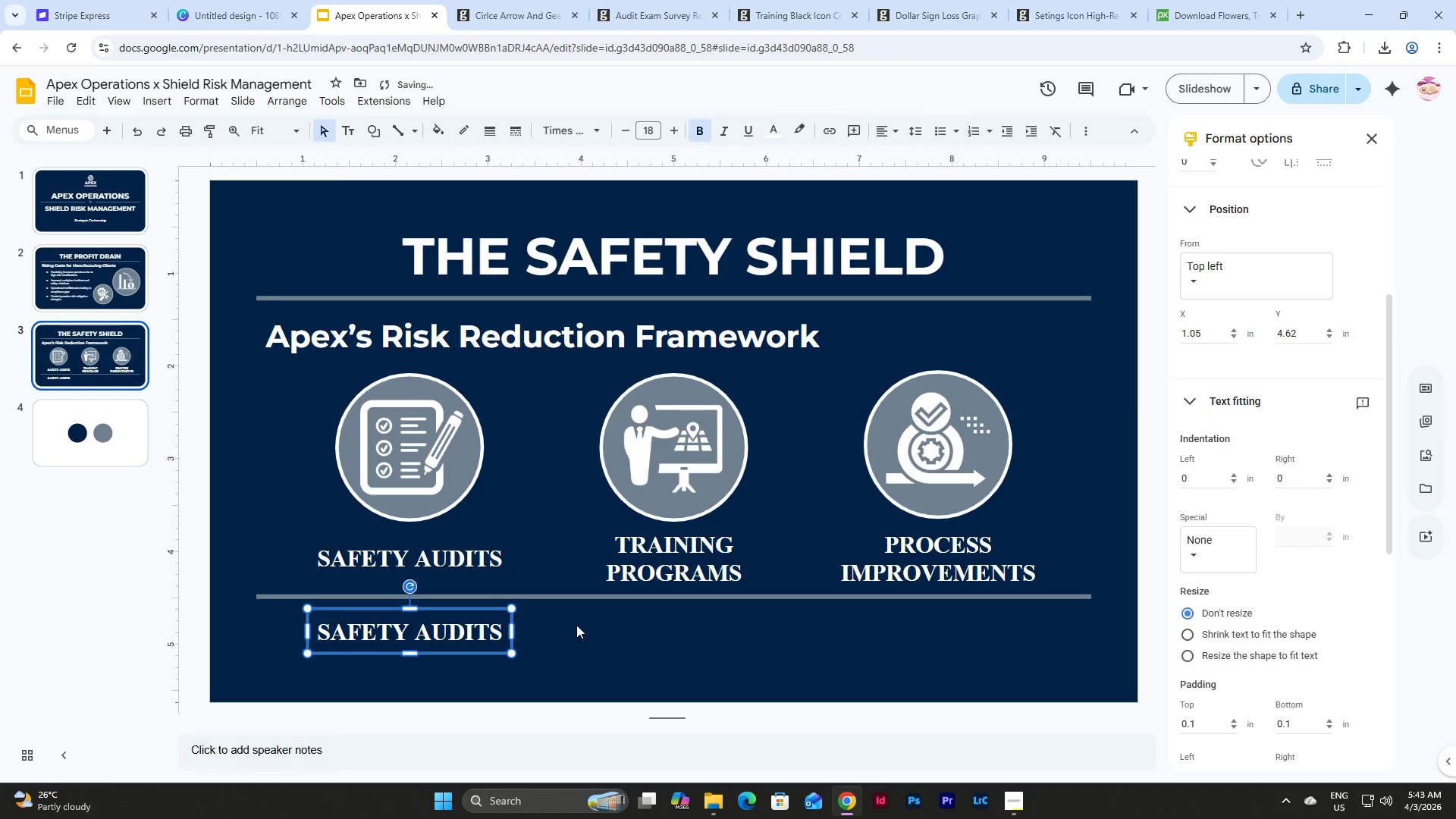 
left_click([576, 625])
 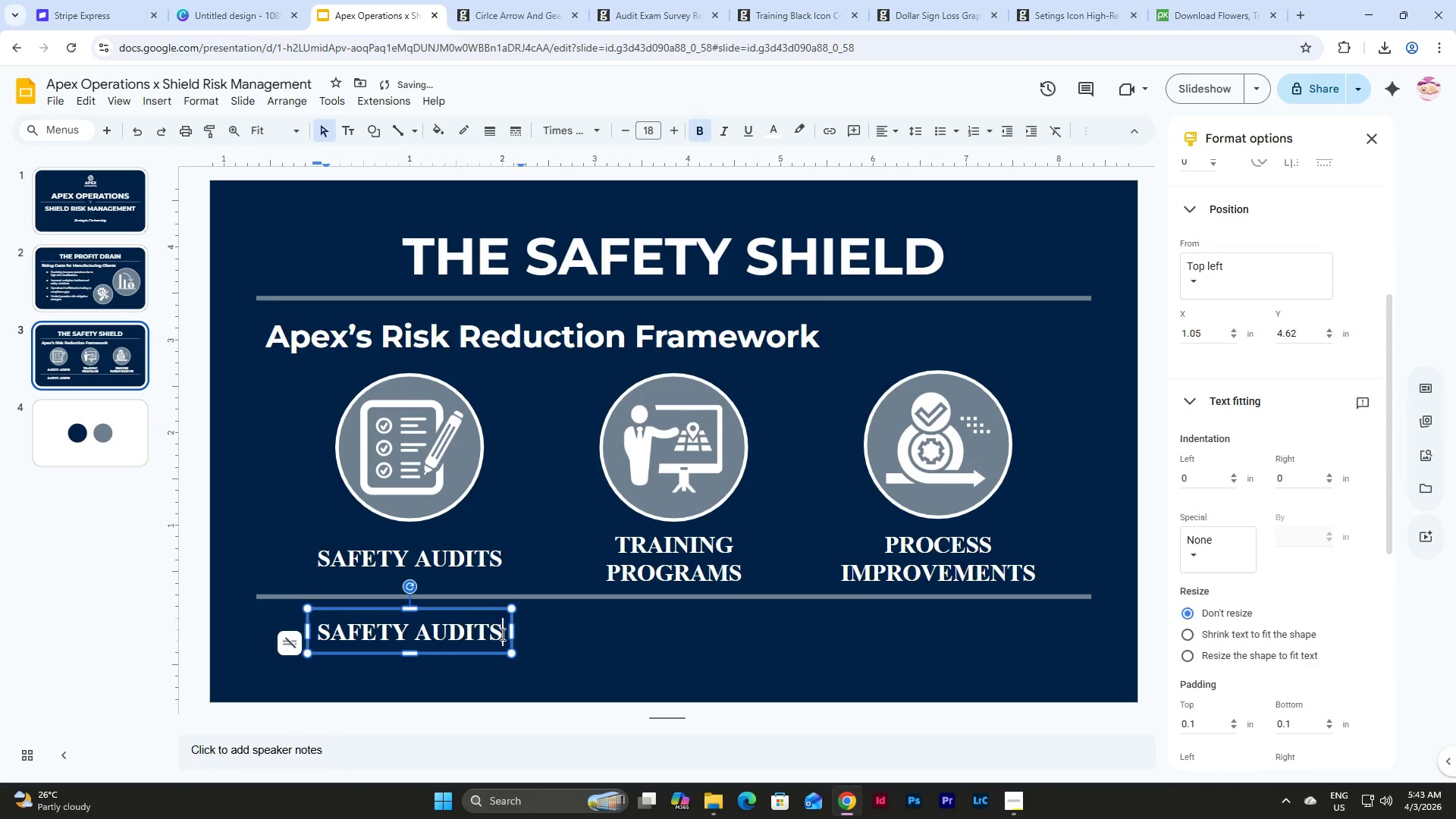 
triple_click([501, 634])
 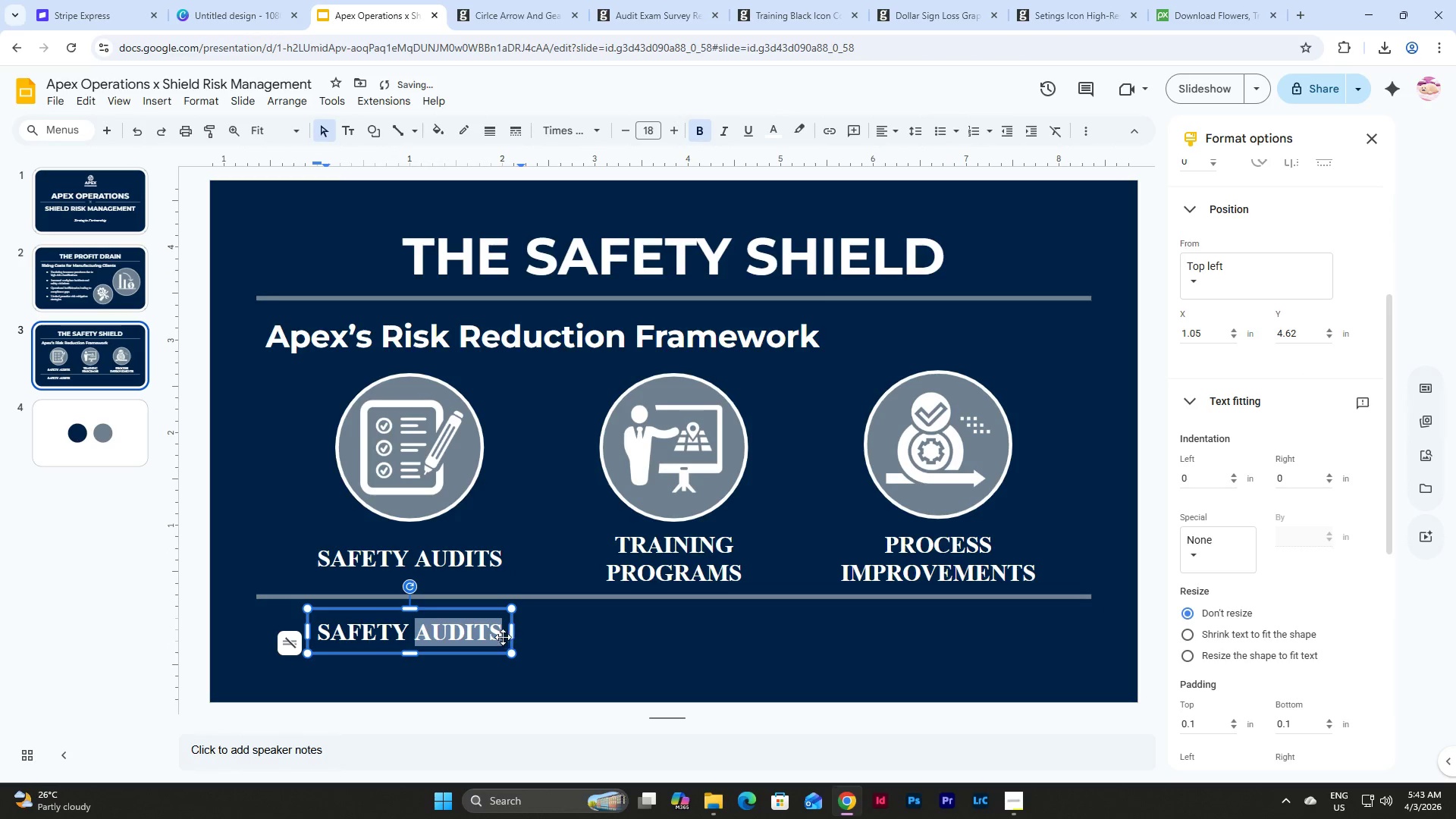 
left_click([500, 636])
 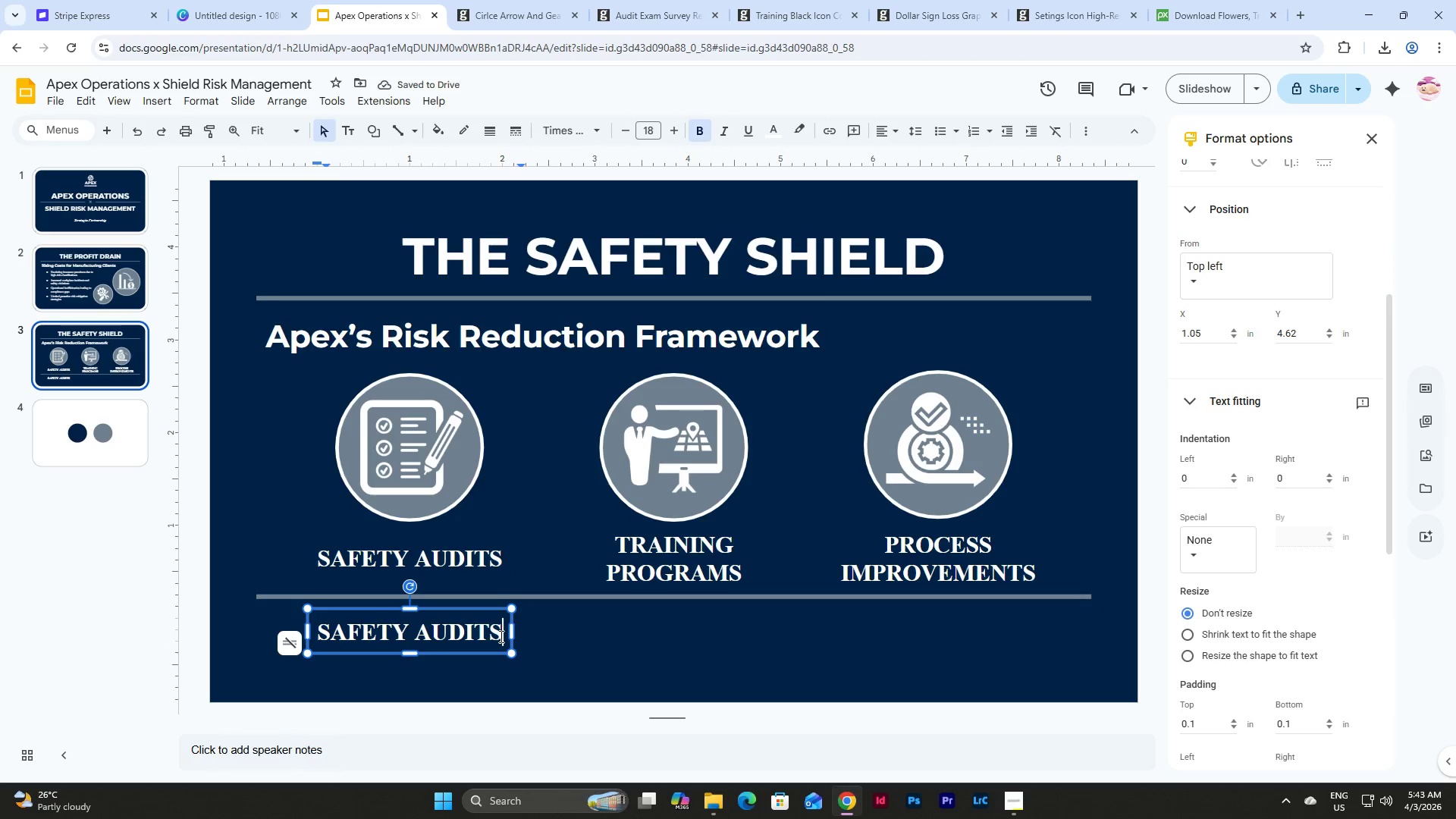 
left_click_drag(start_coordinate=[500, 636], to_coordinate=[298, 629])
 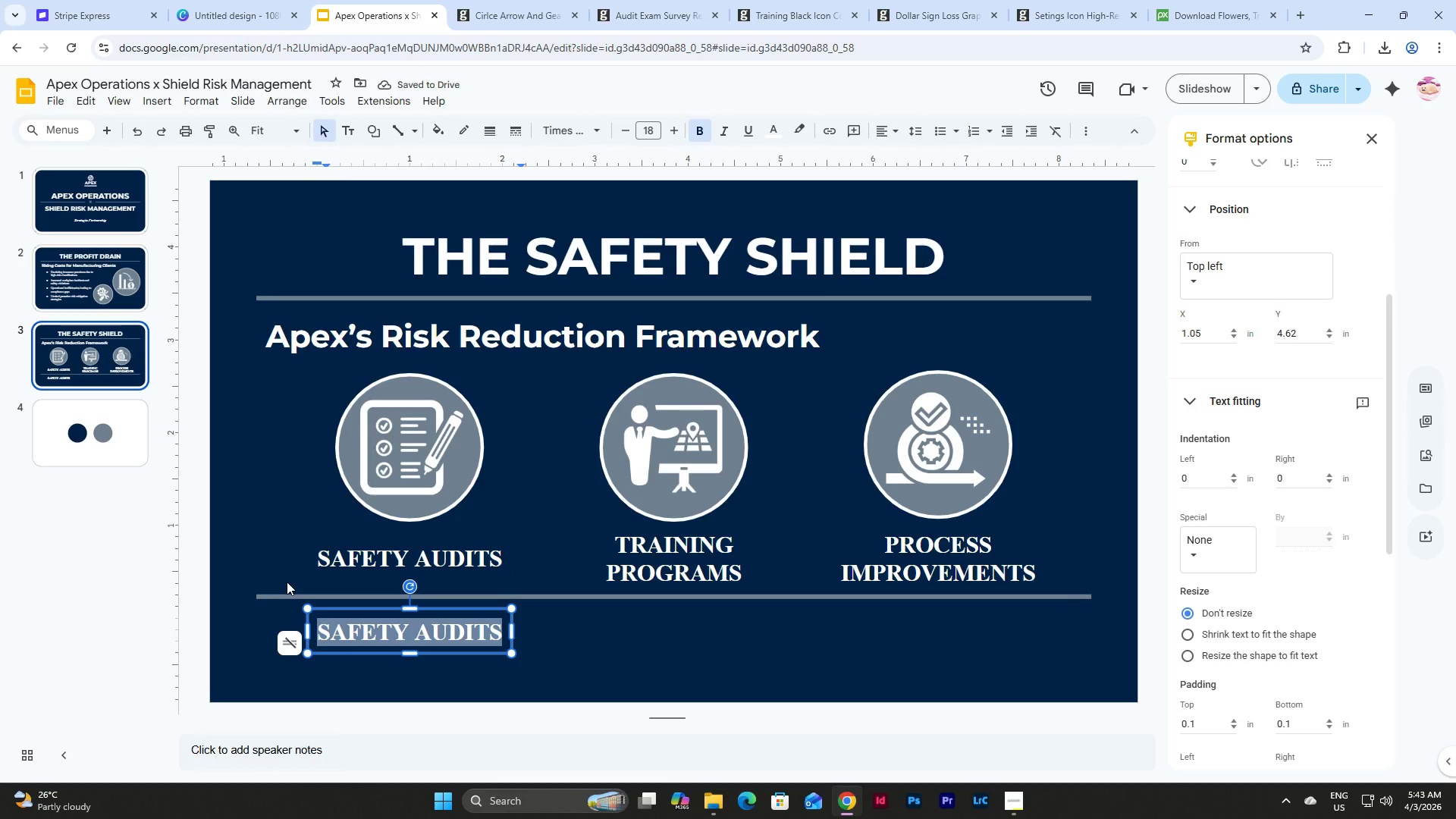 
type(In-depth Compie)
key(Backspace)
key(Backspace)
type(liance Inspections)
 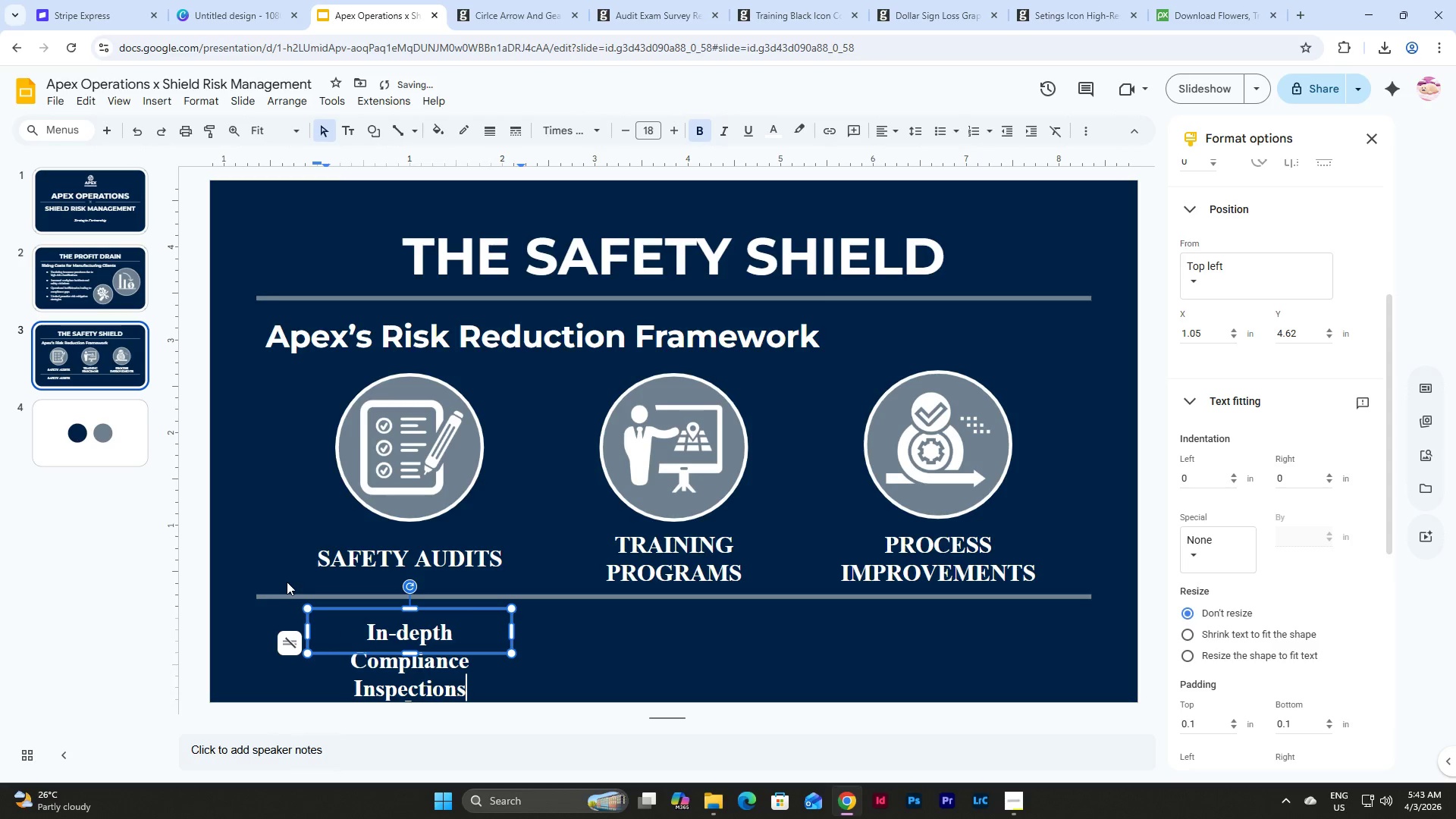 
double_click([430, 624])
 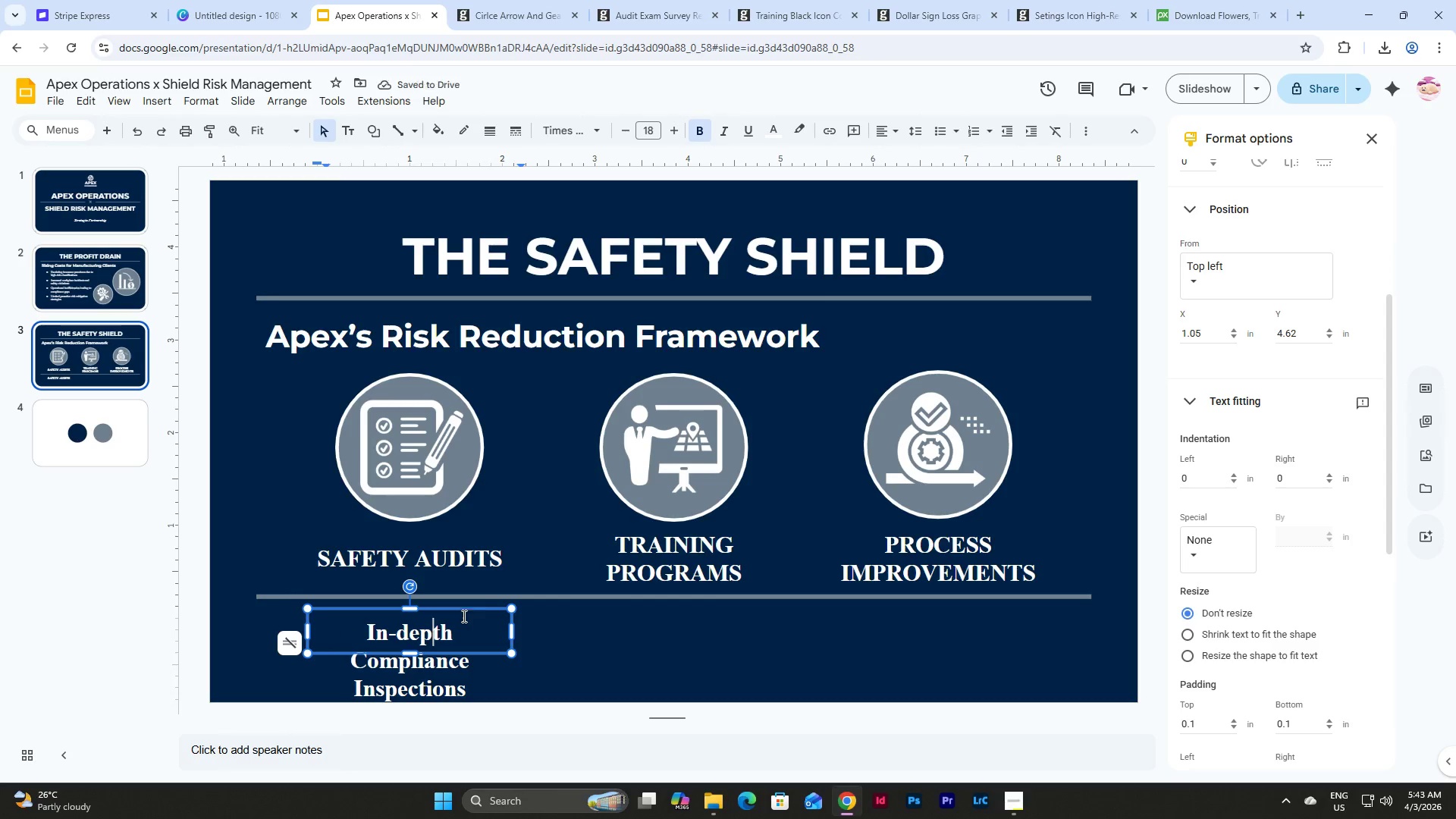 
left_click([463, 613])
 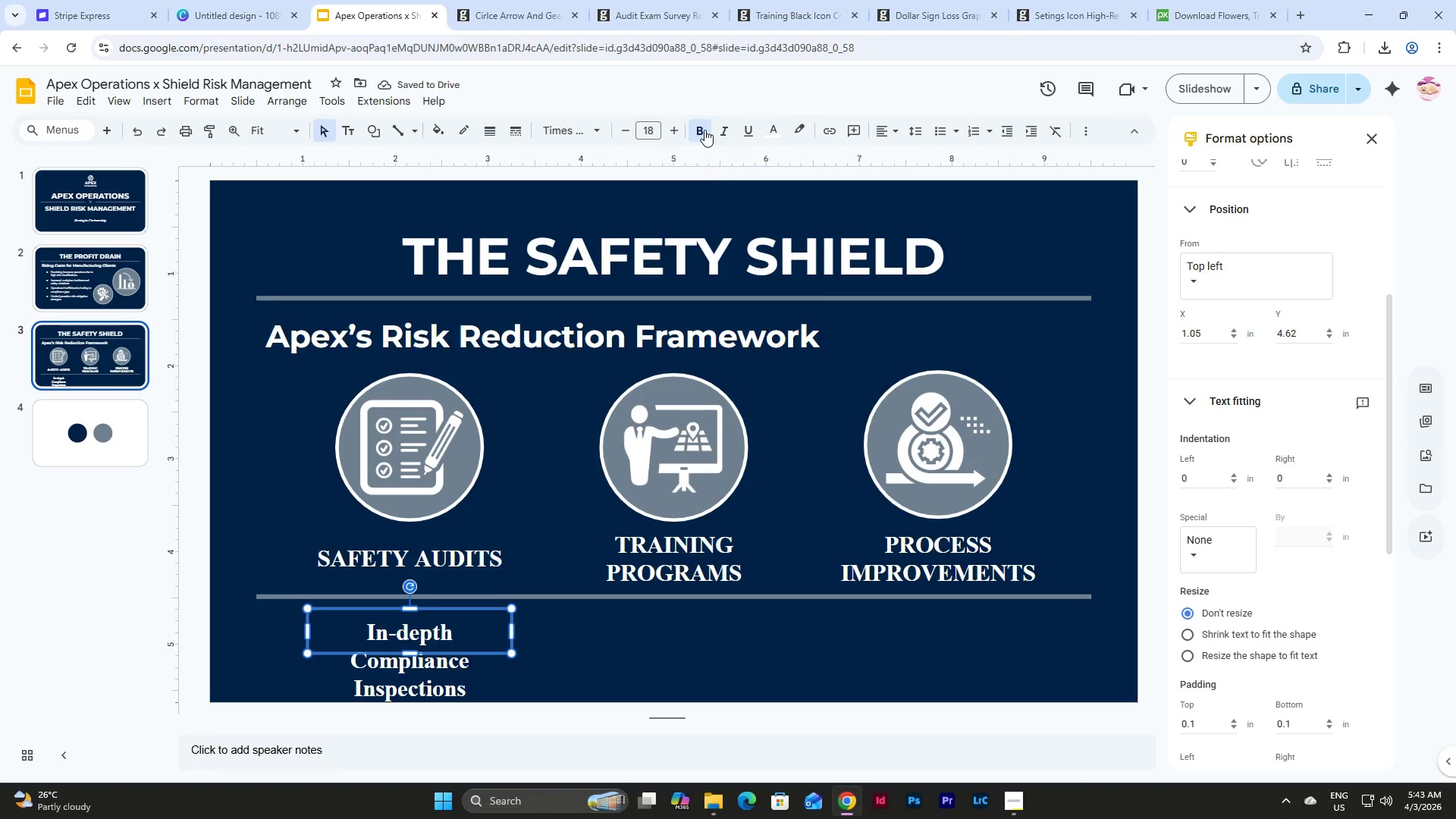 
double_click([664, 131])
 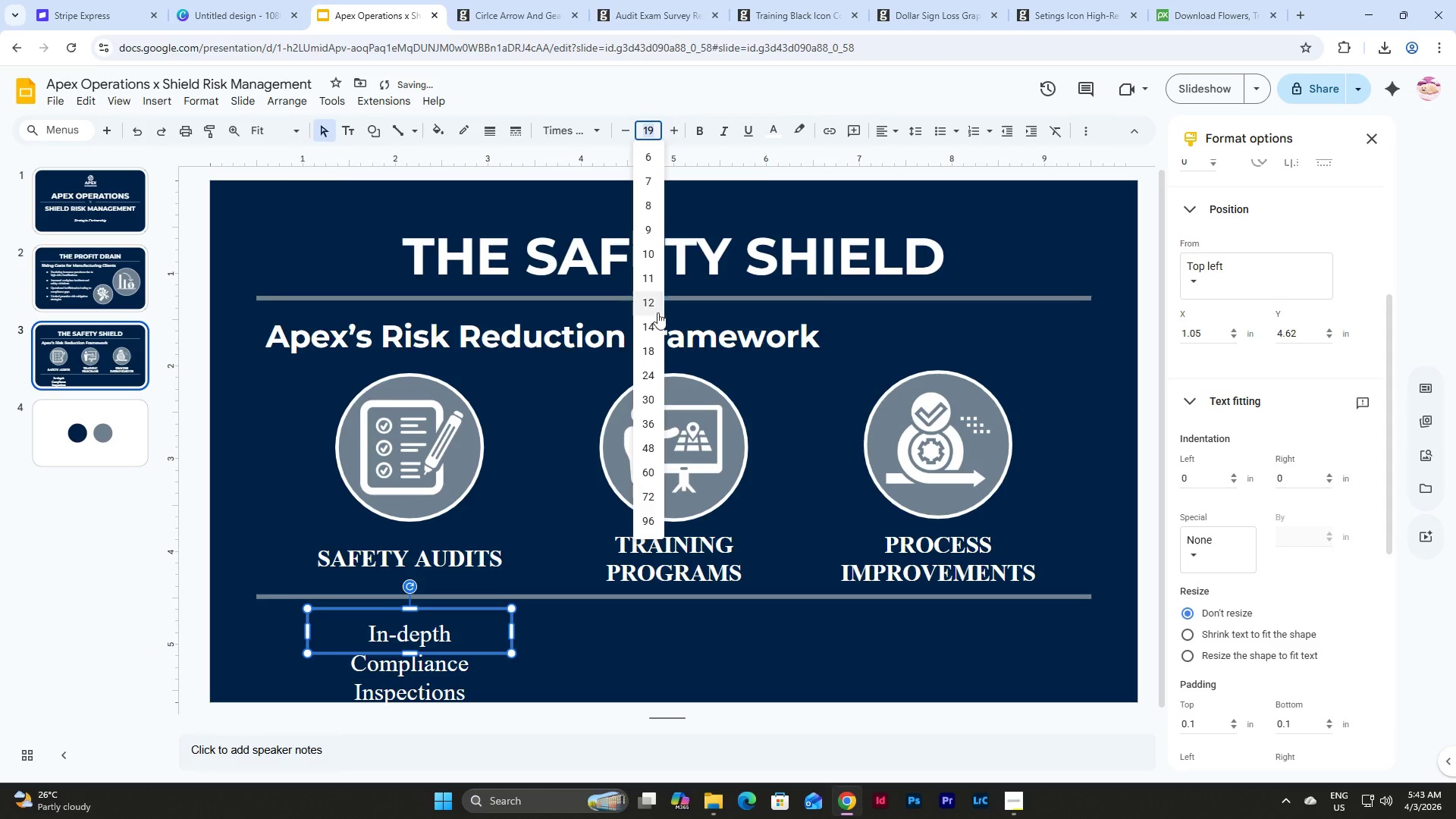 
left_click([653, 318])
 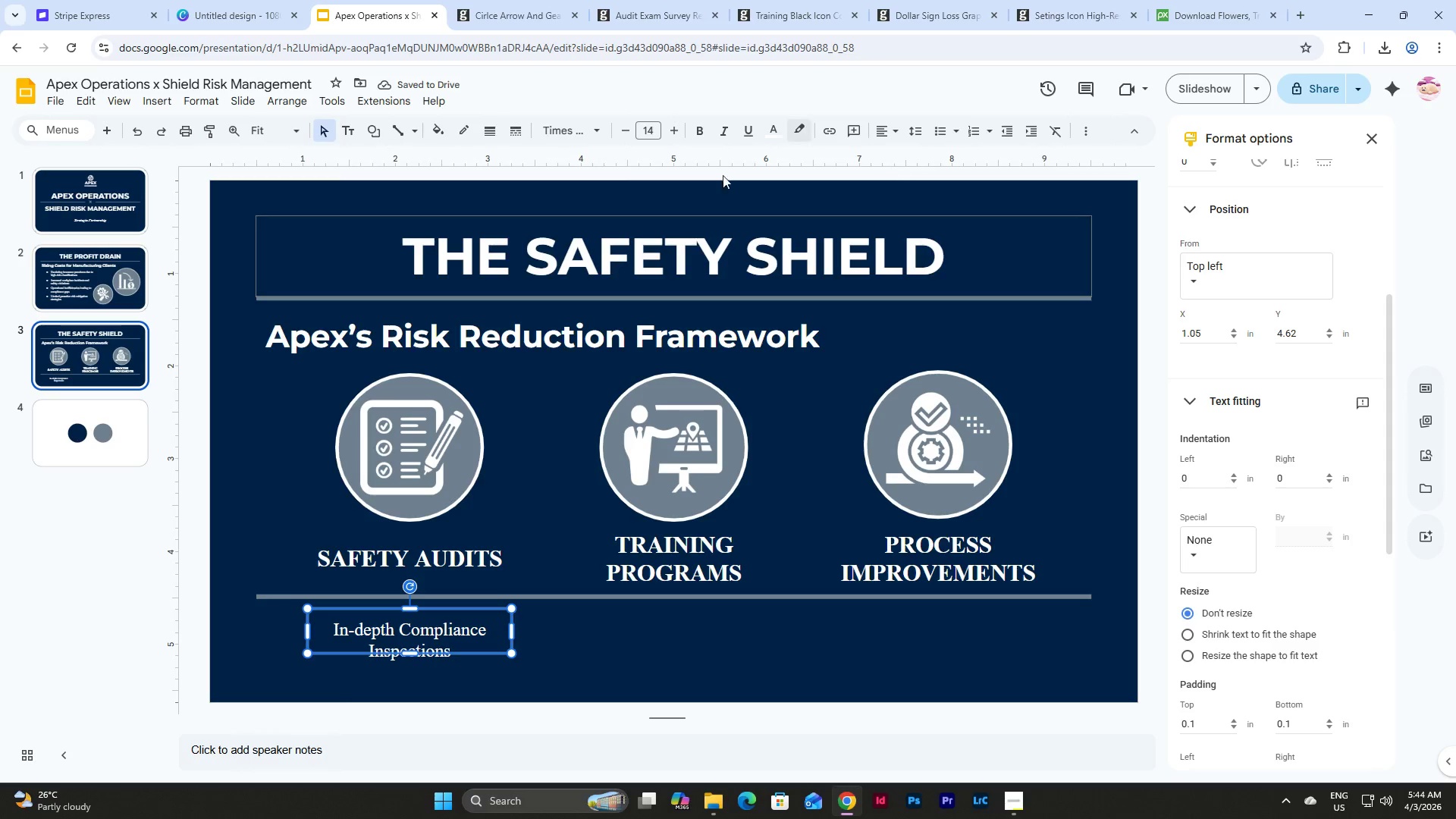 
double_click([451, 628])
 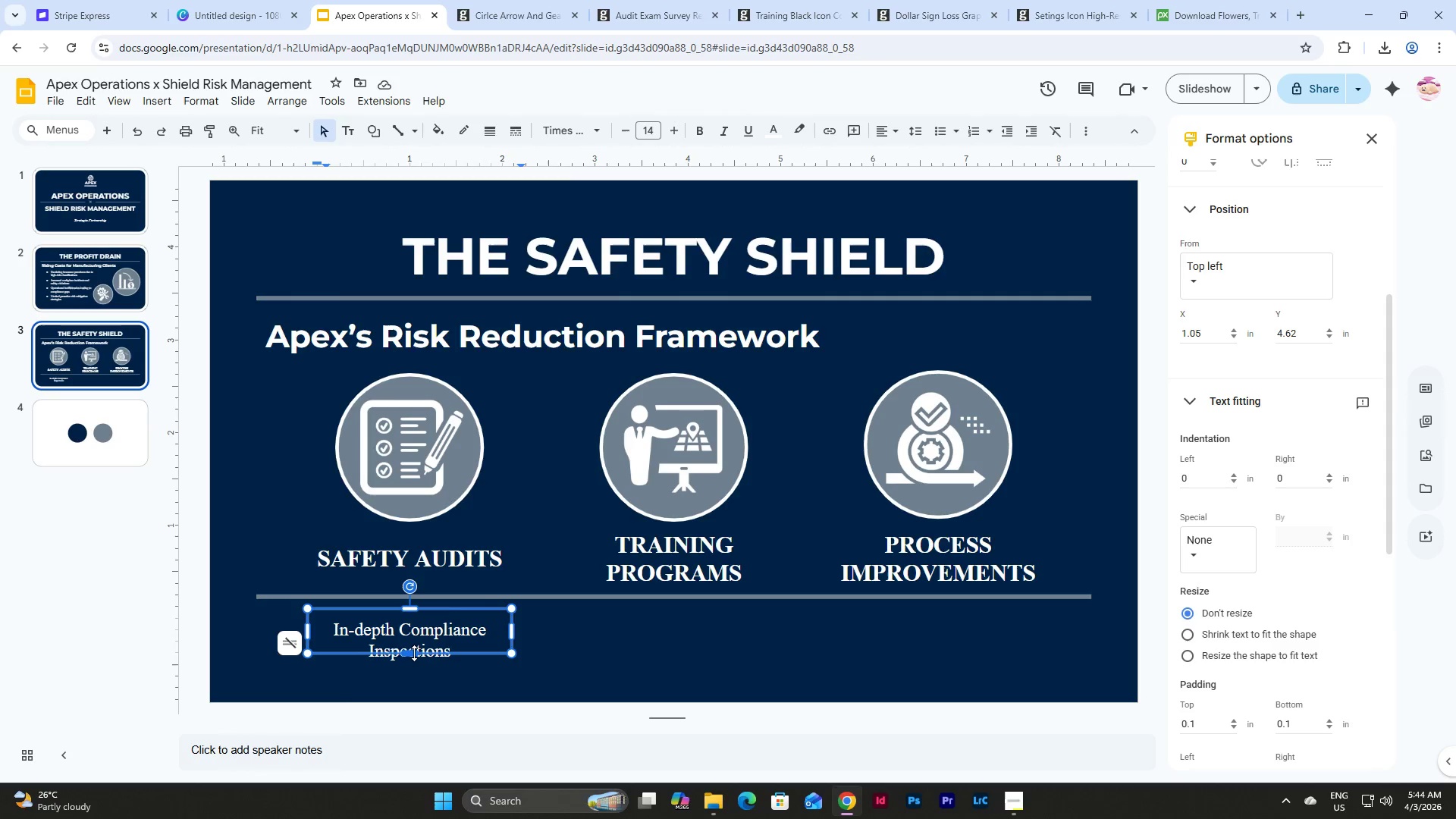 
left_click_drag(start_coordinate=[414, 653], to_coordinate=[414, 667])
 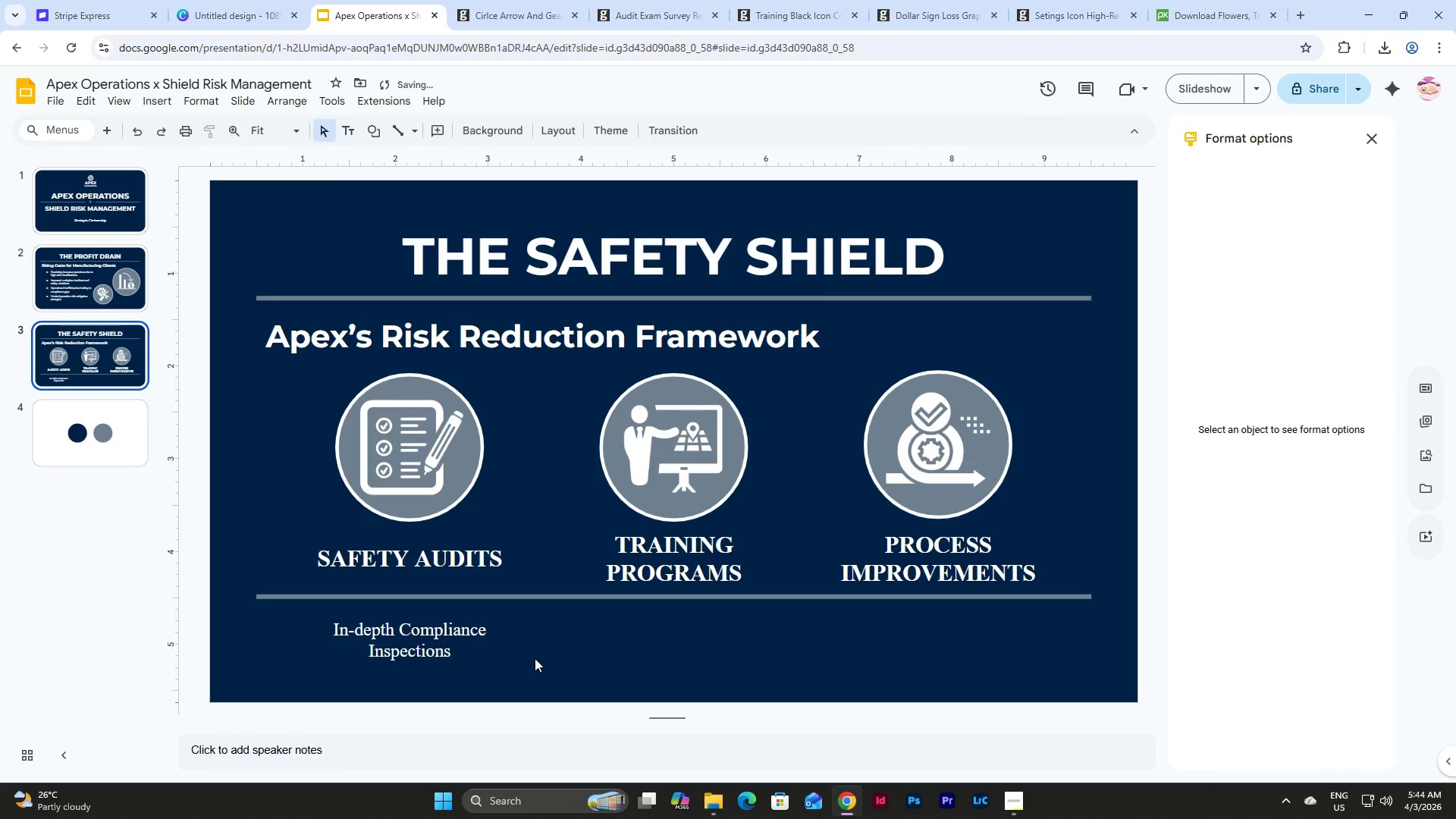 
double_click([365, 648])
 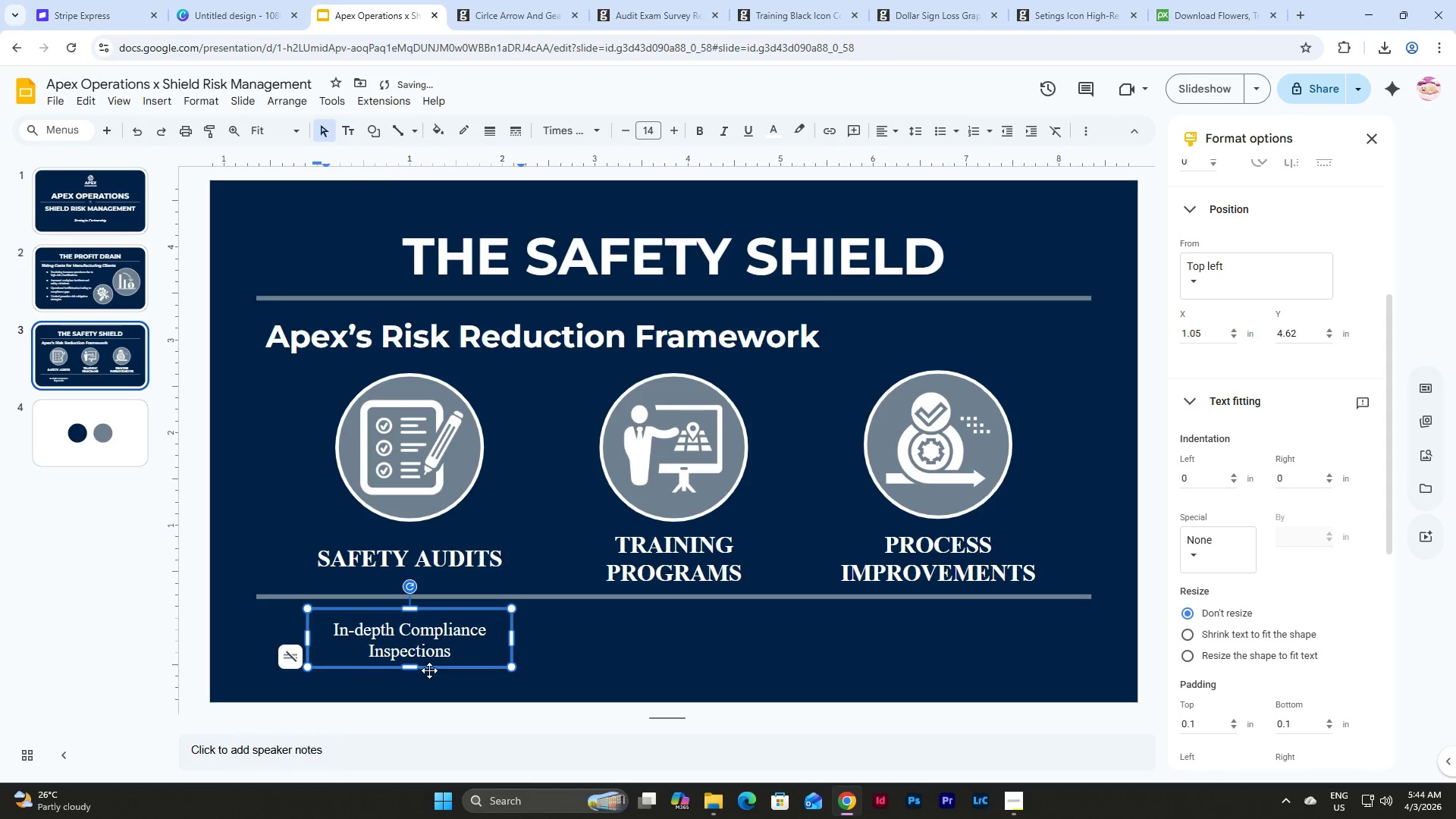 
left_click_drag(start_coordinate=[429, 670], to_coordinate=[429, 664])
 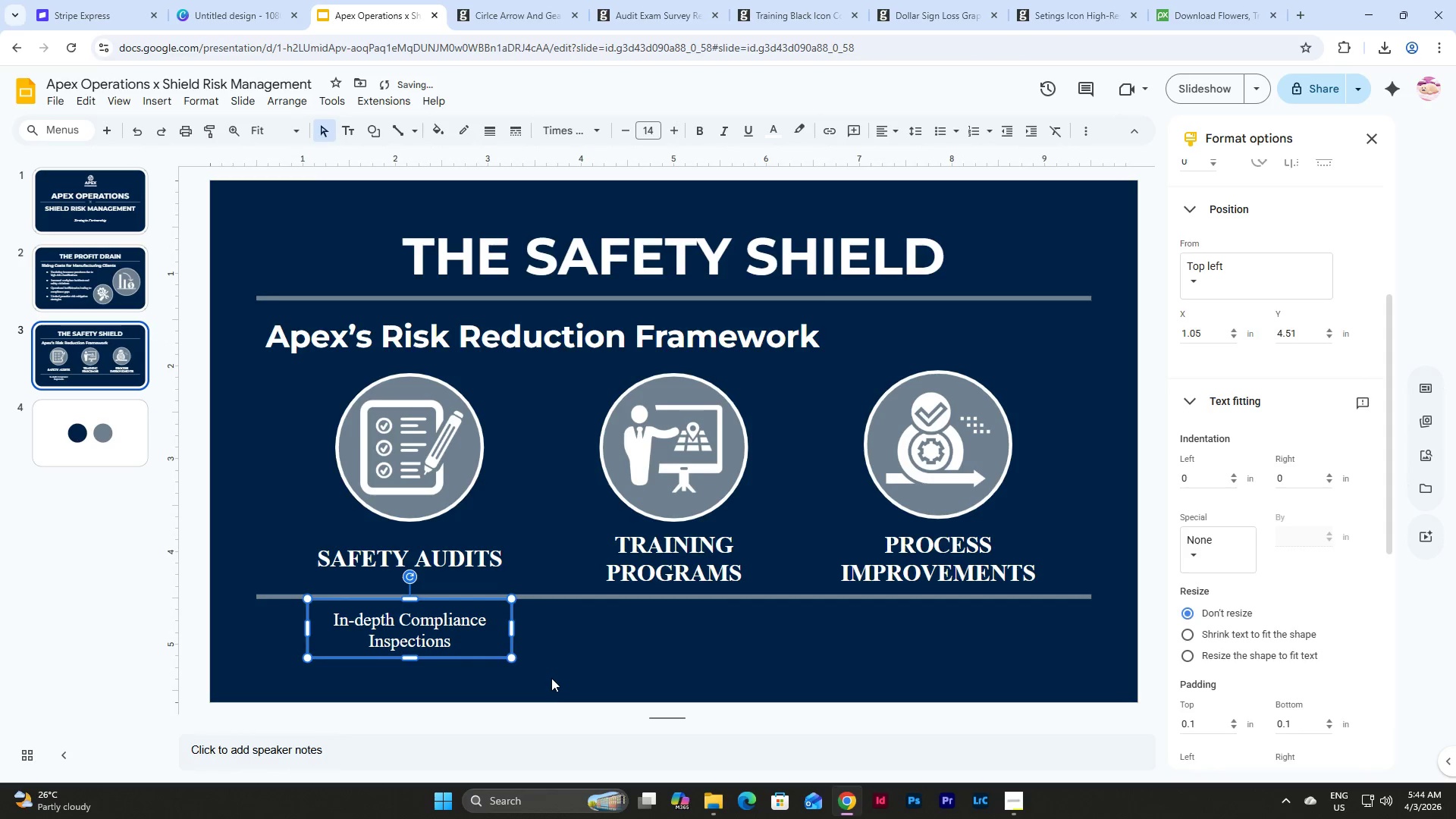 
left_click([551, 678])
 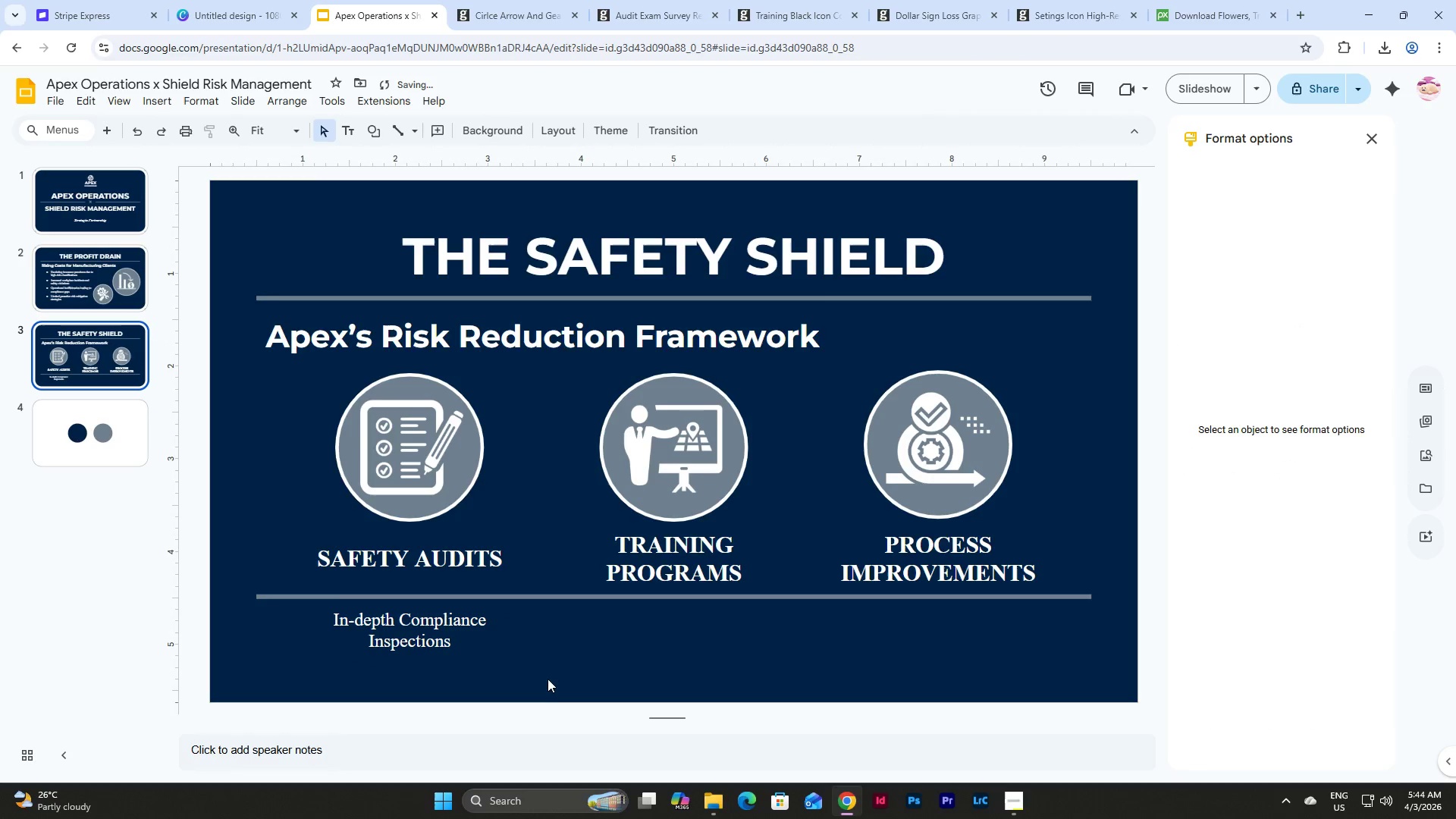 
left_click_drag(start_coordinate=[547, 679], to_coordinate=[303, 614])
 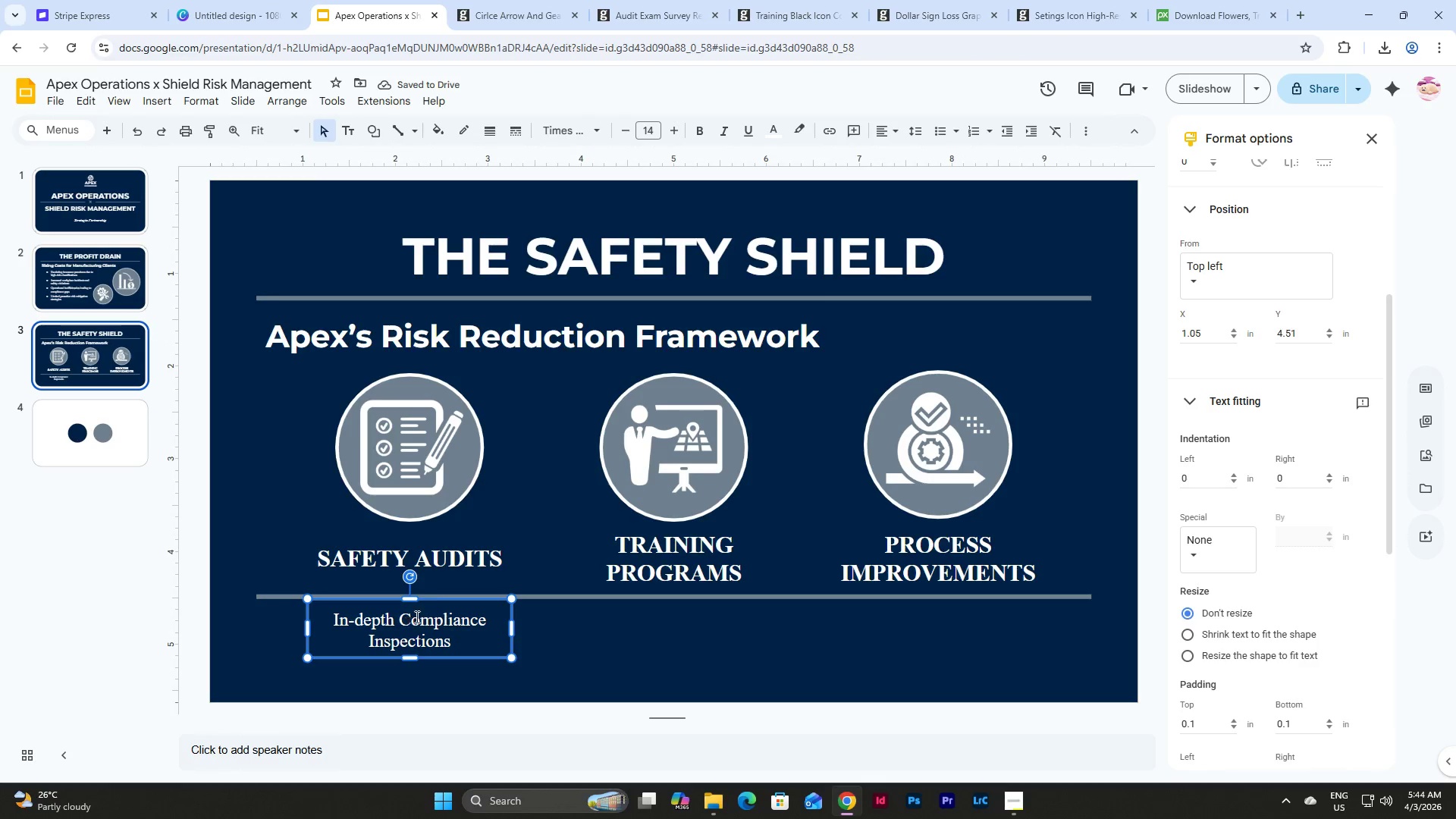 
hold_key(key=ControlLeft, duration=0.62)
 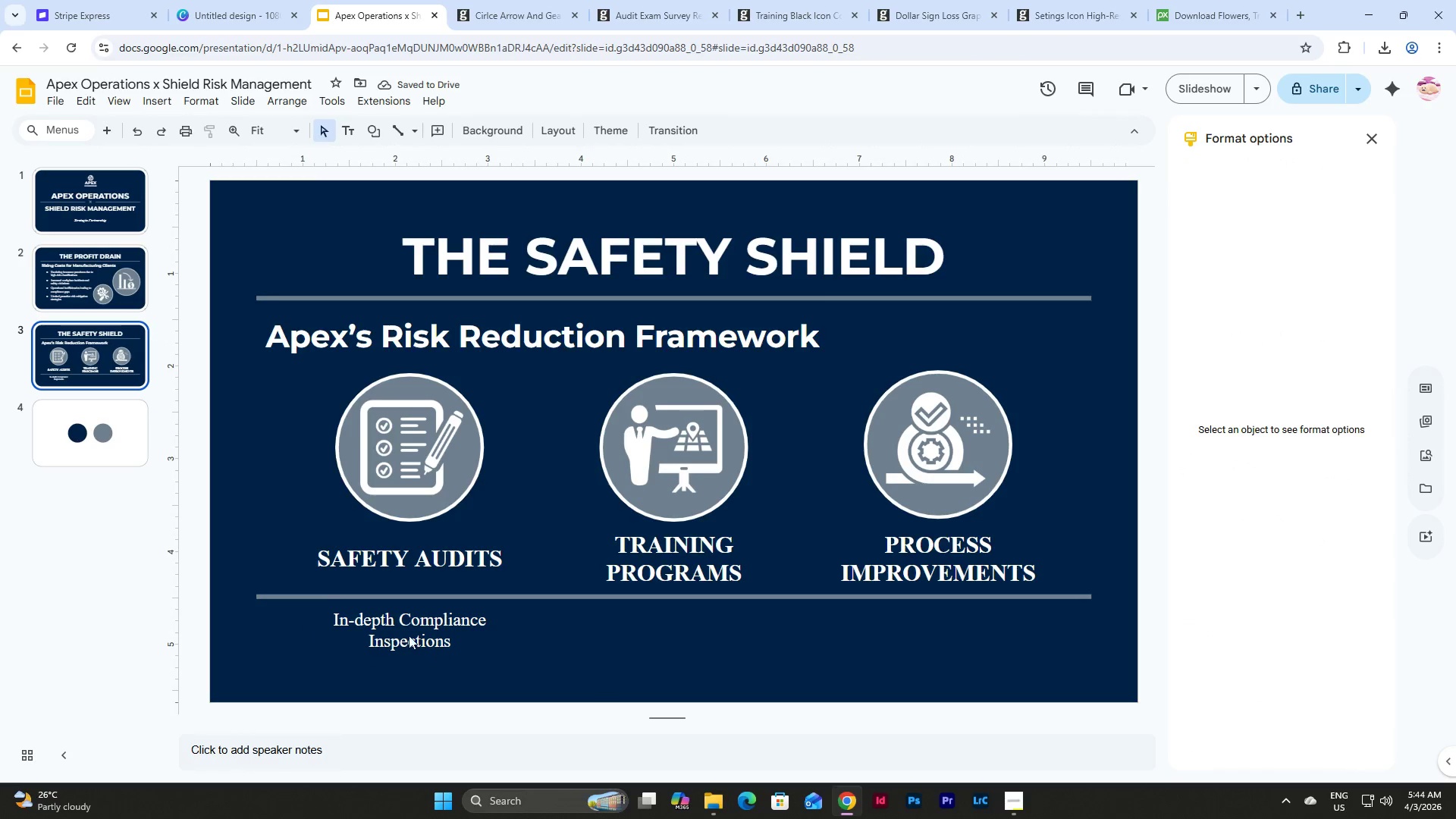 
double_click([409, 635])
 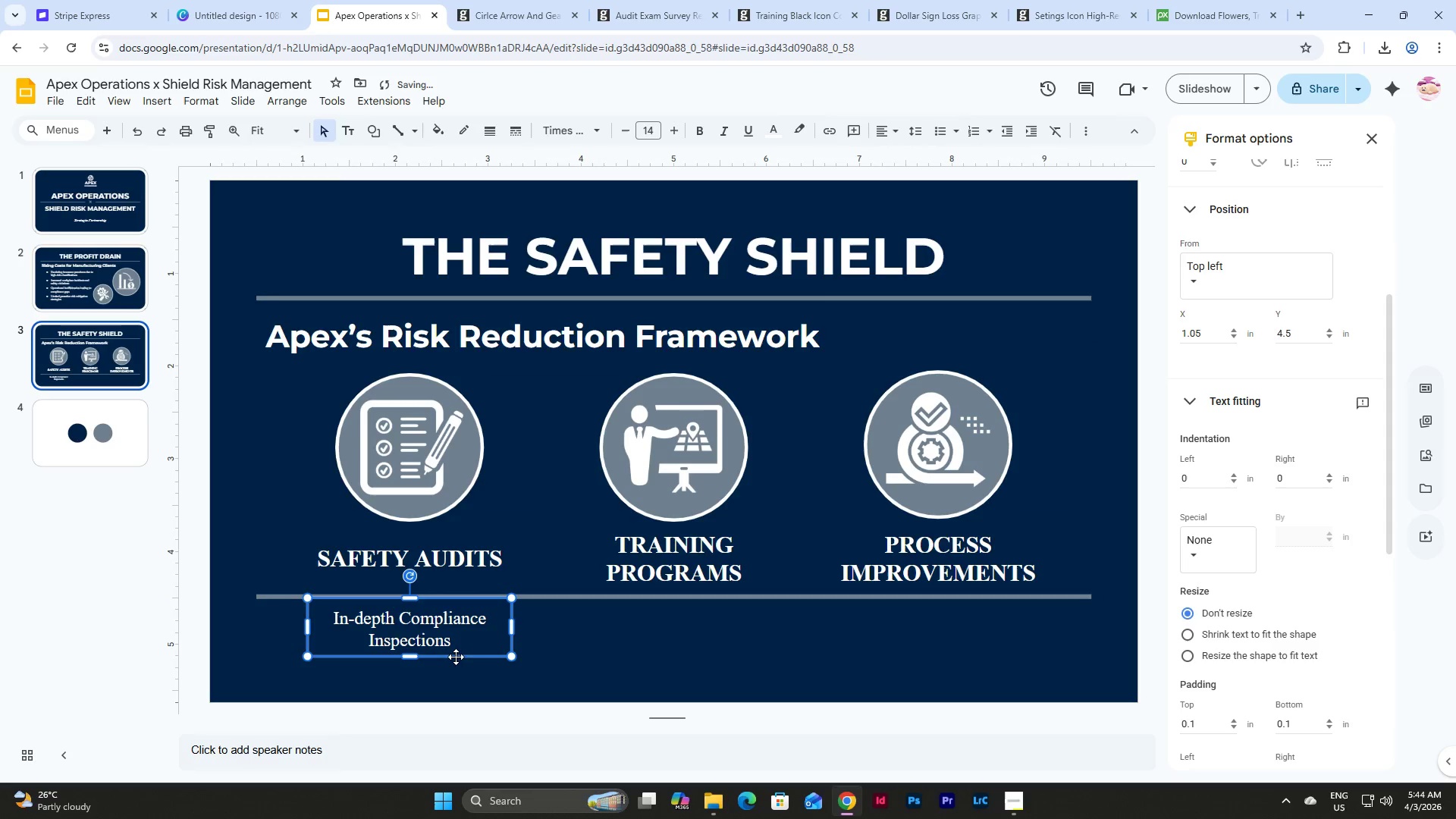 
left_click([565, 649])
 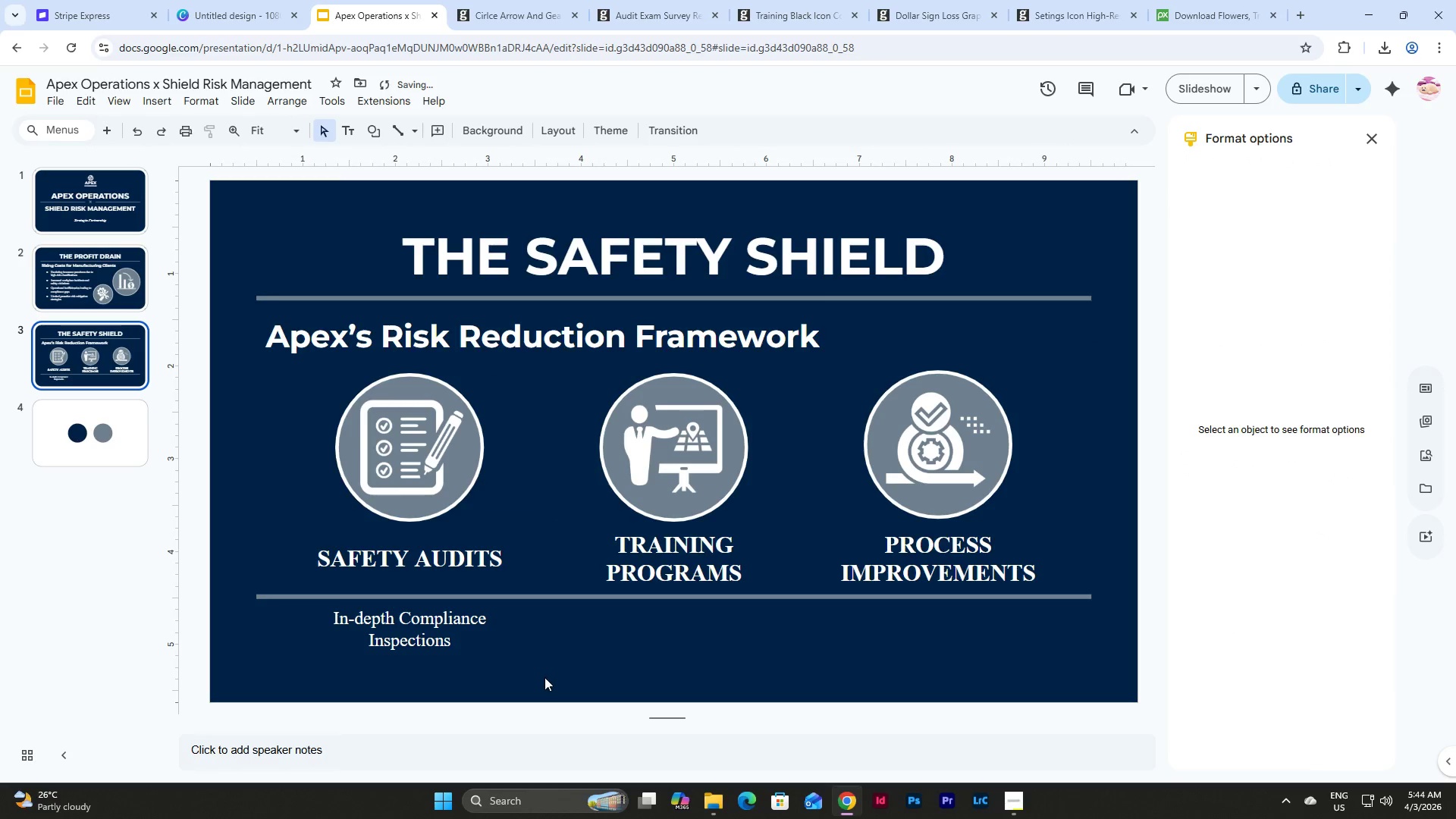 
left_click_drag(start_coordinate=[544, 677], to_coordinate=[400, 652])
 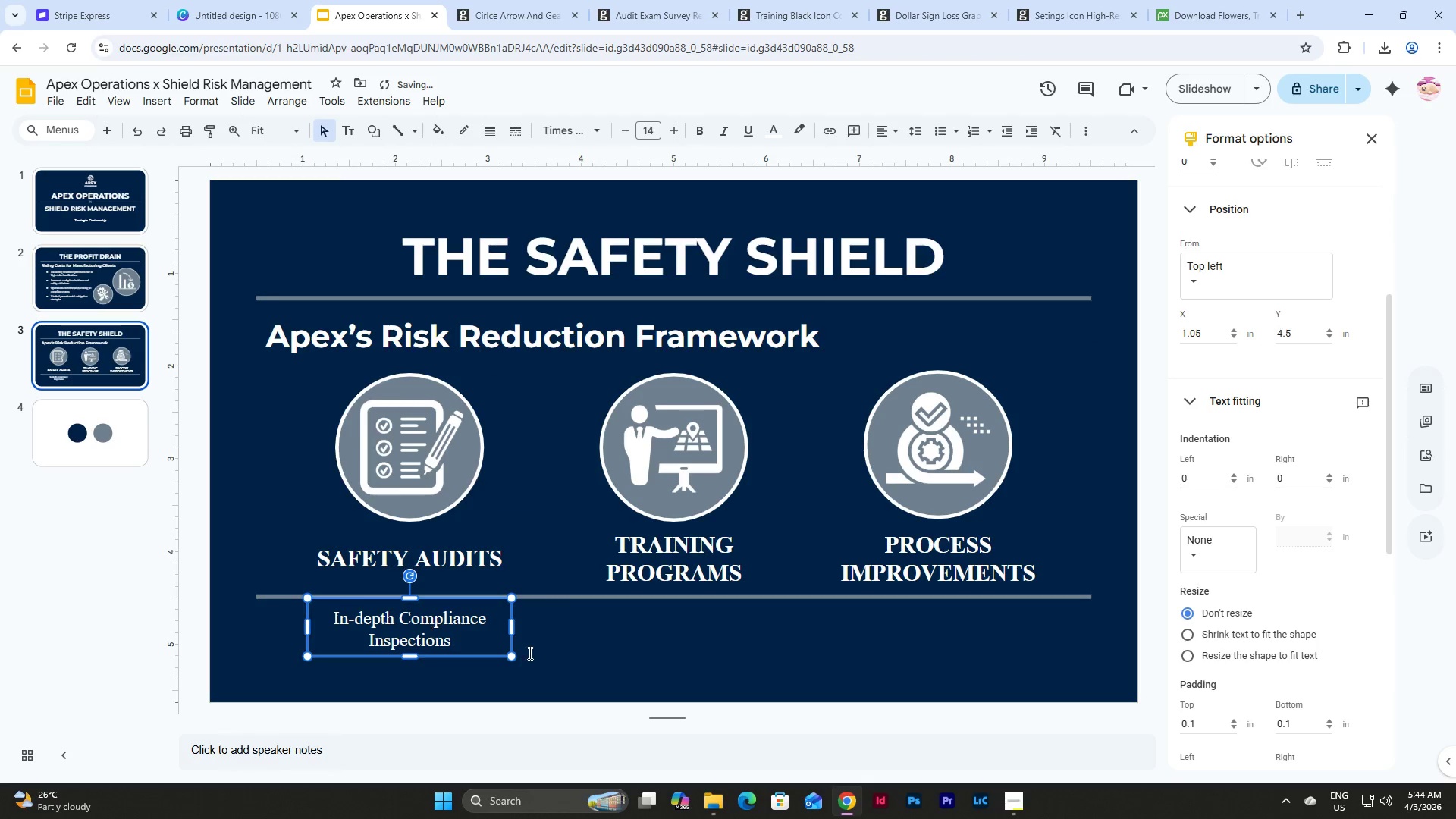 
key(Control+C)
 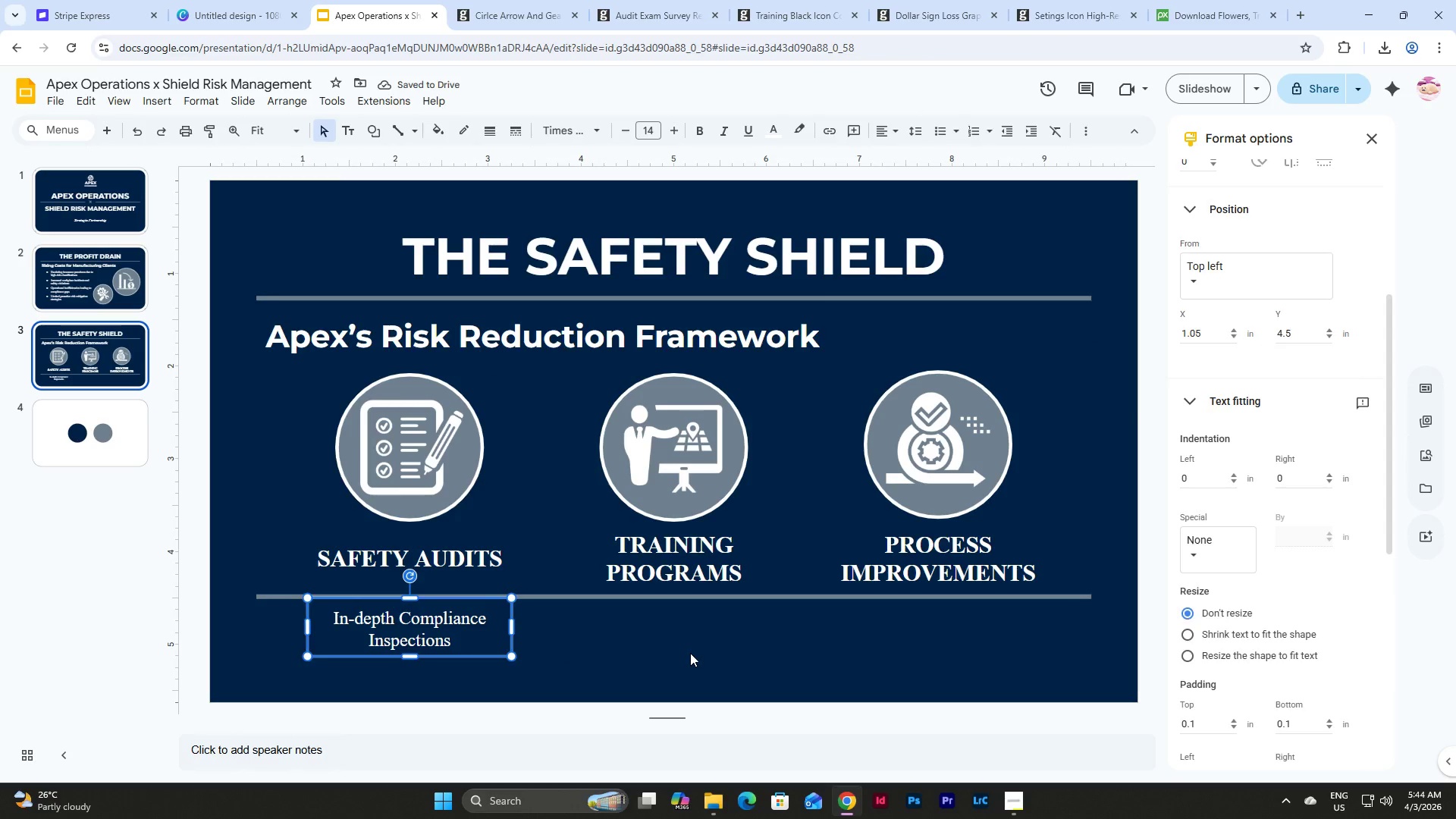 
left_click([690, 653])
 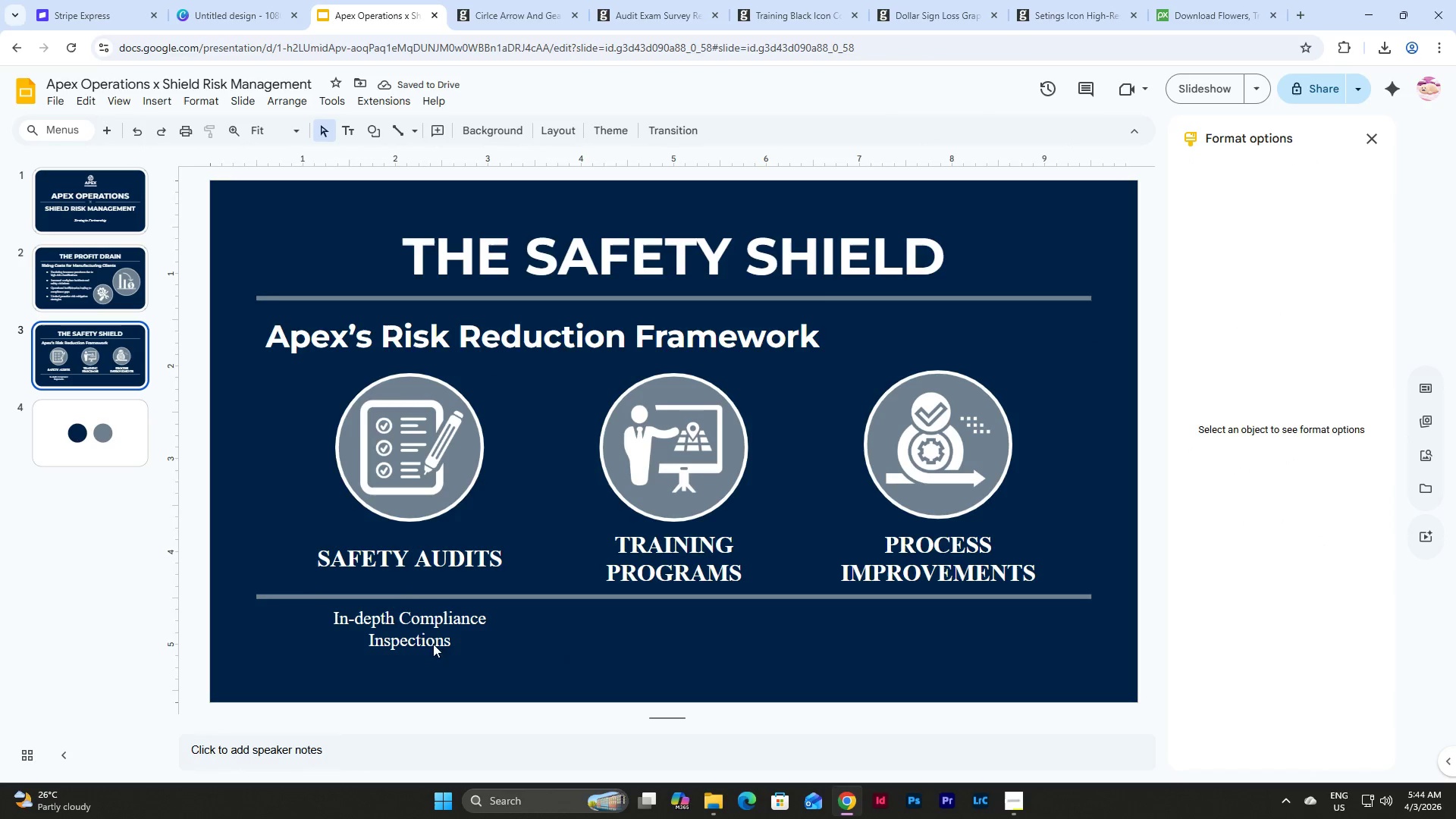 
left_click([422, 644])
 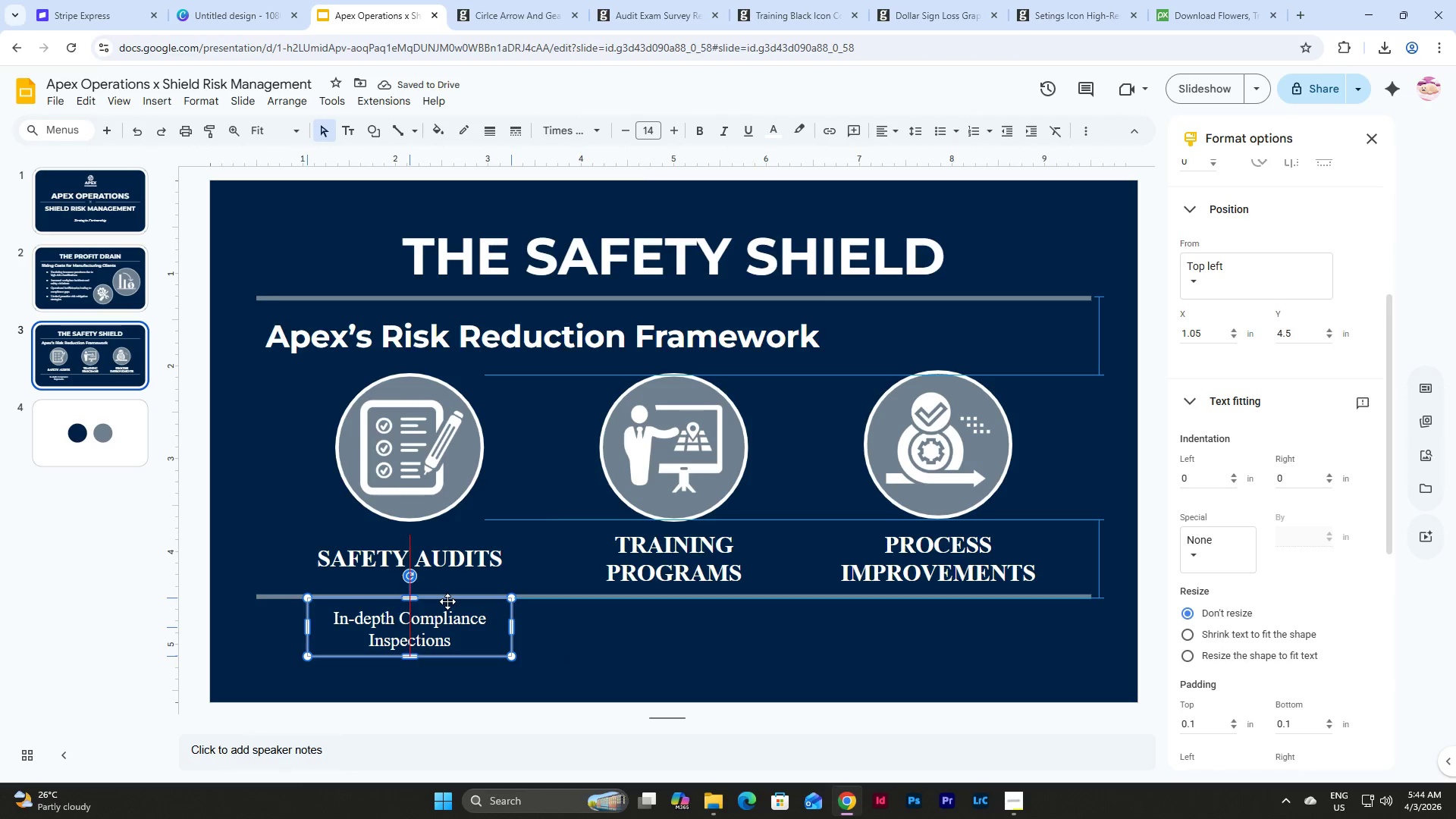 
left_click([626, 633])
 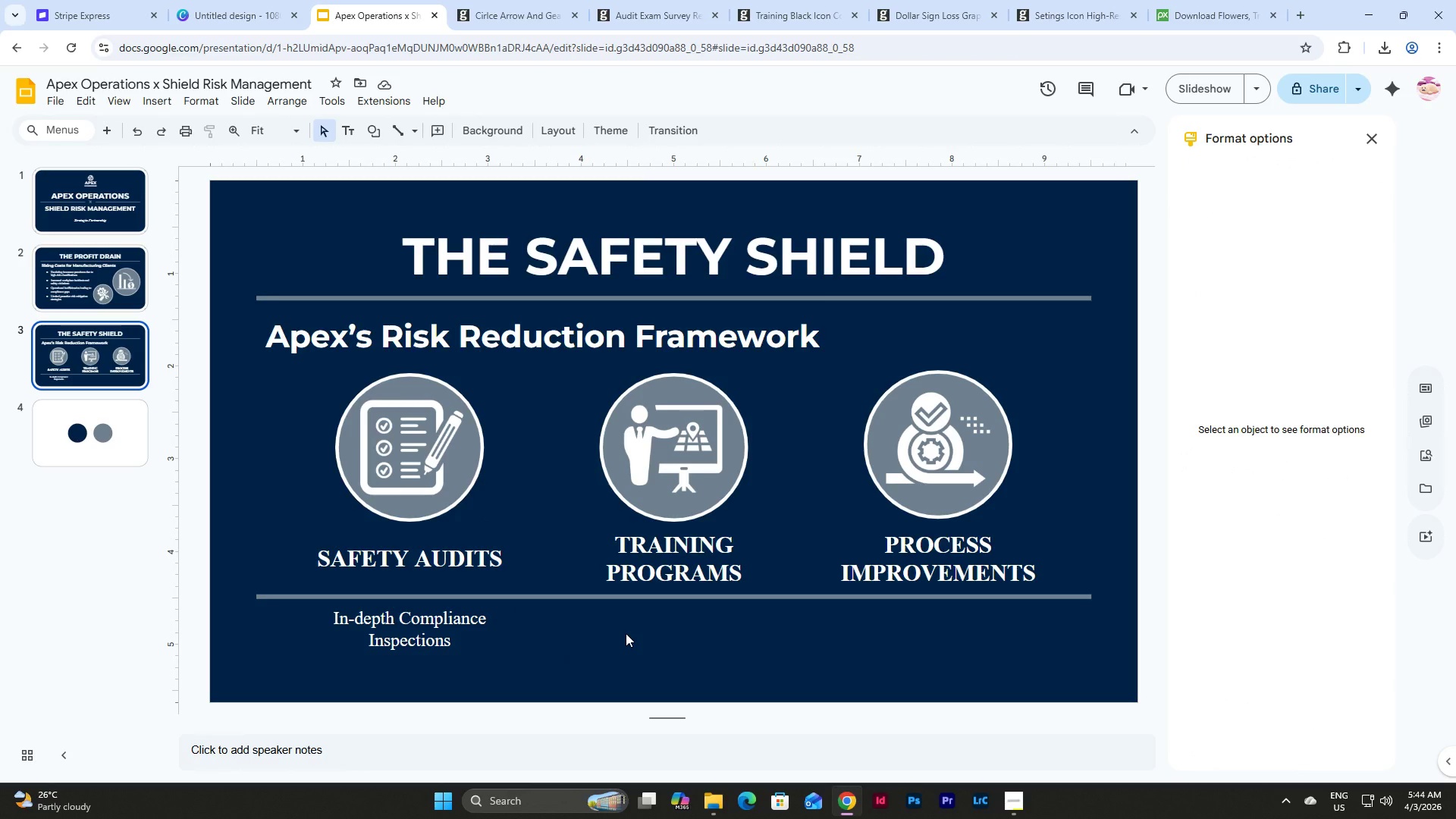 
key(Control+V)
 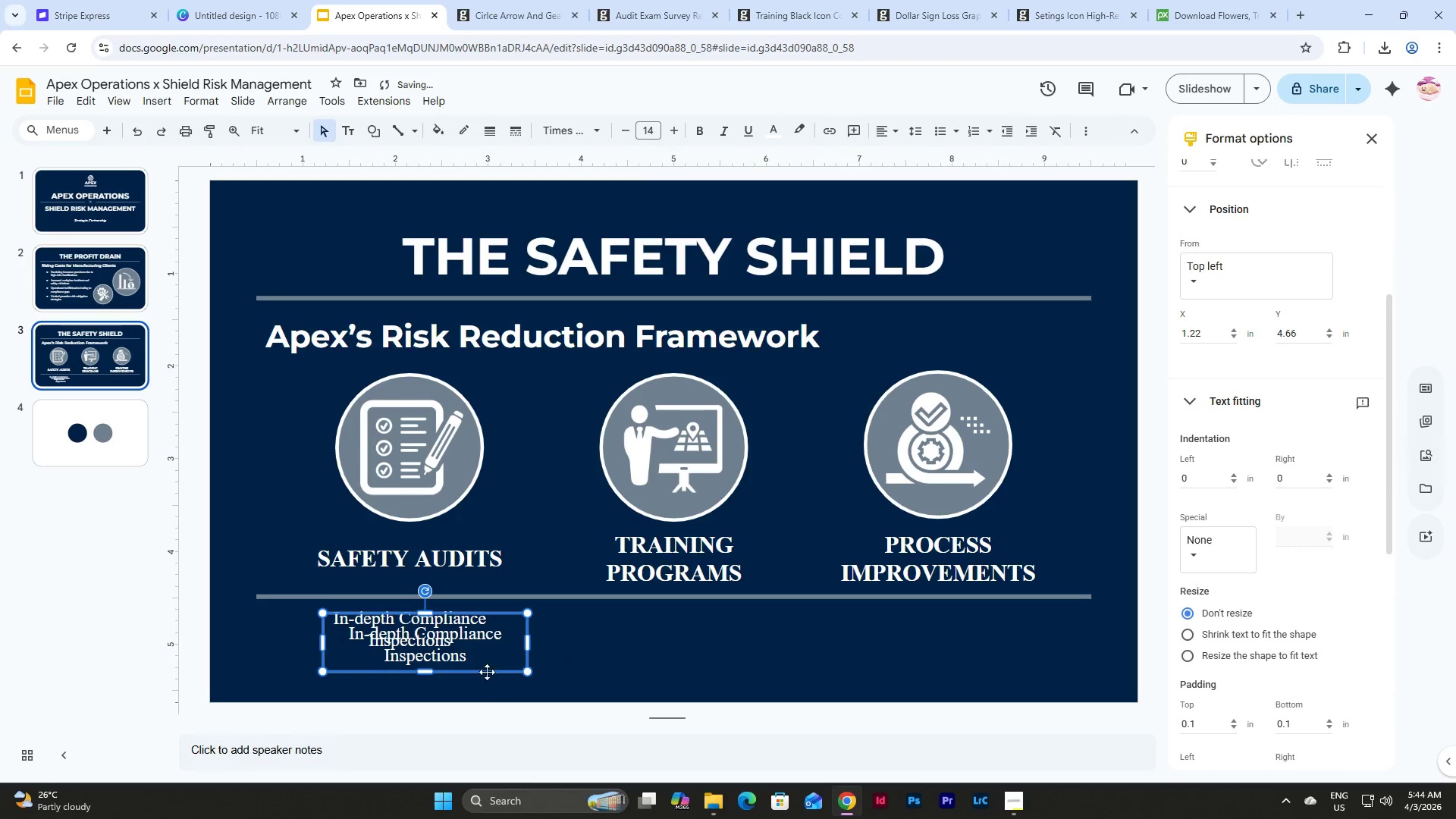 
left_click_drag(start_coordinate=[487, 670], to_coordinate=[736, 654])
 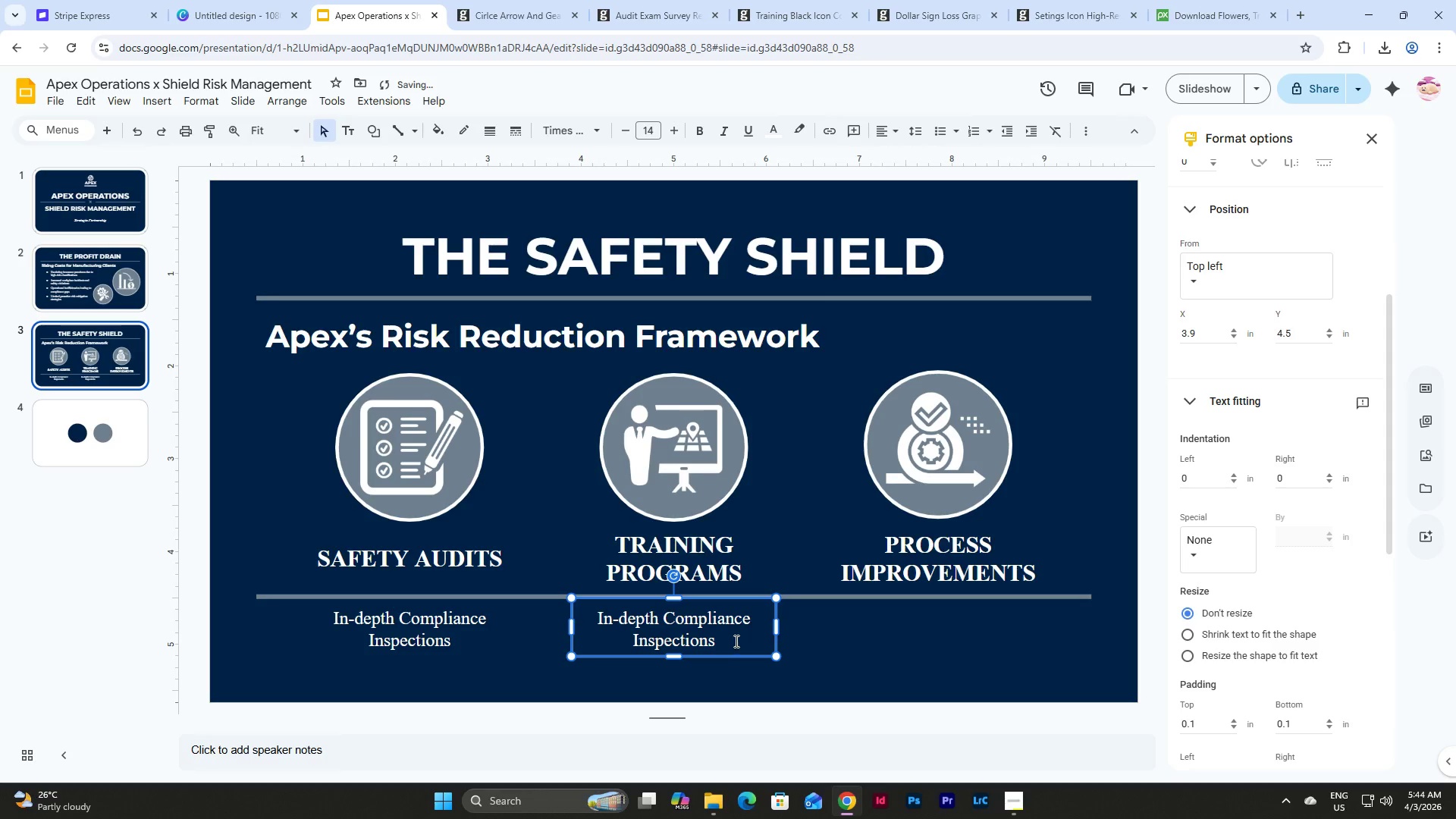 
left_click([735, 641])
 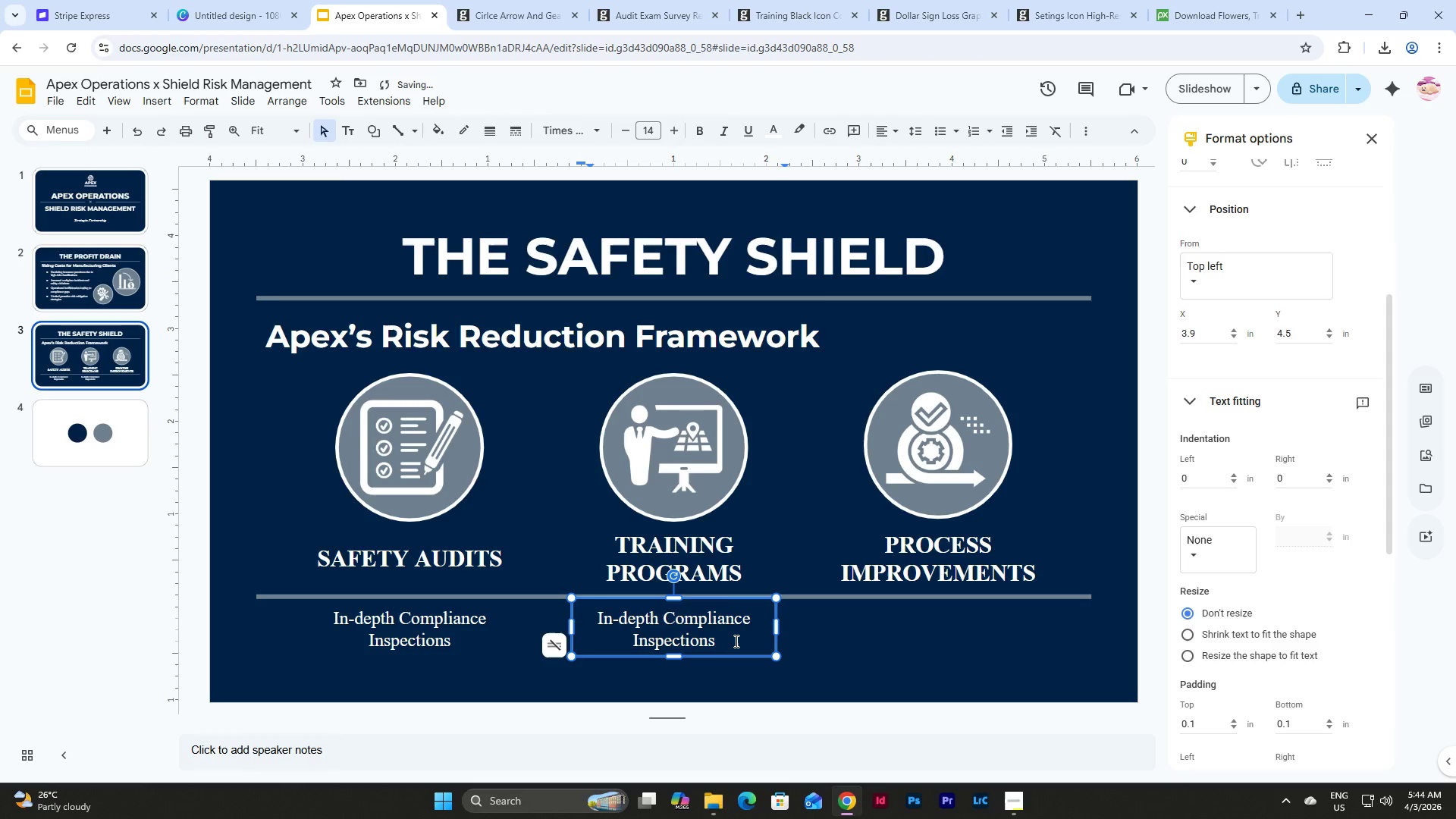 
left_click_drag(start_coordinate=[735, 641], to_coordinate=[580, 601])
 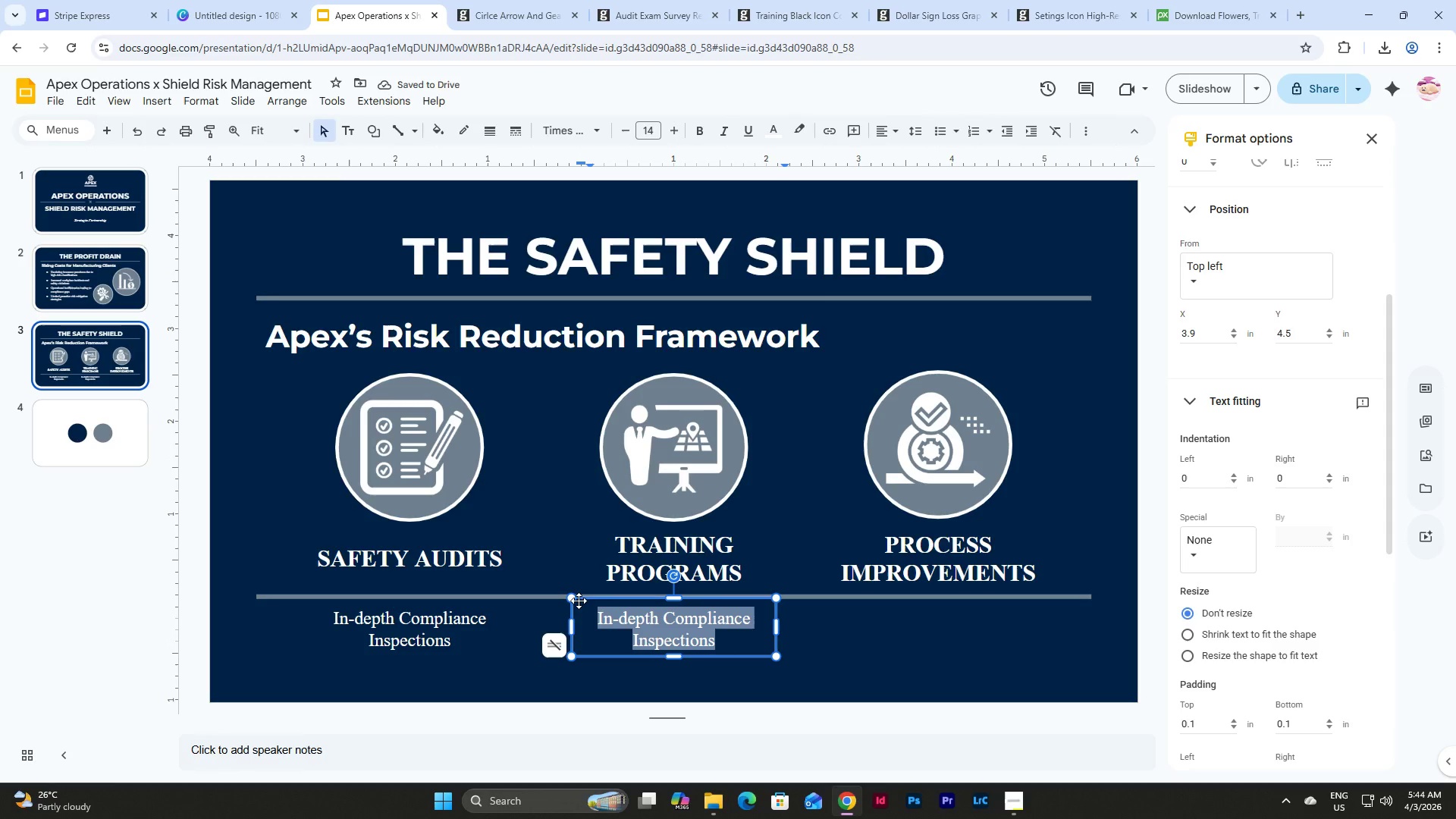 
type(Workpa)
key(Backspace)
type(lace Safety & OSHA Training)
 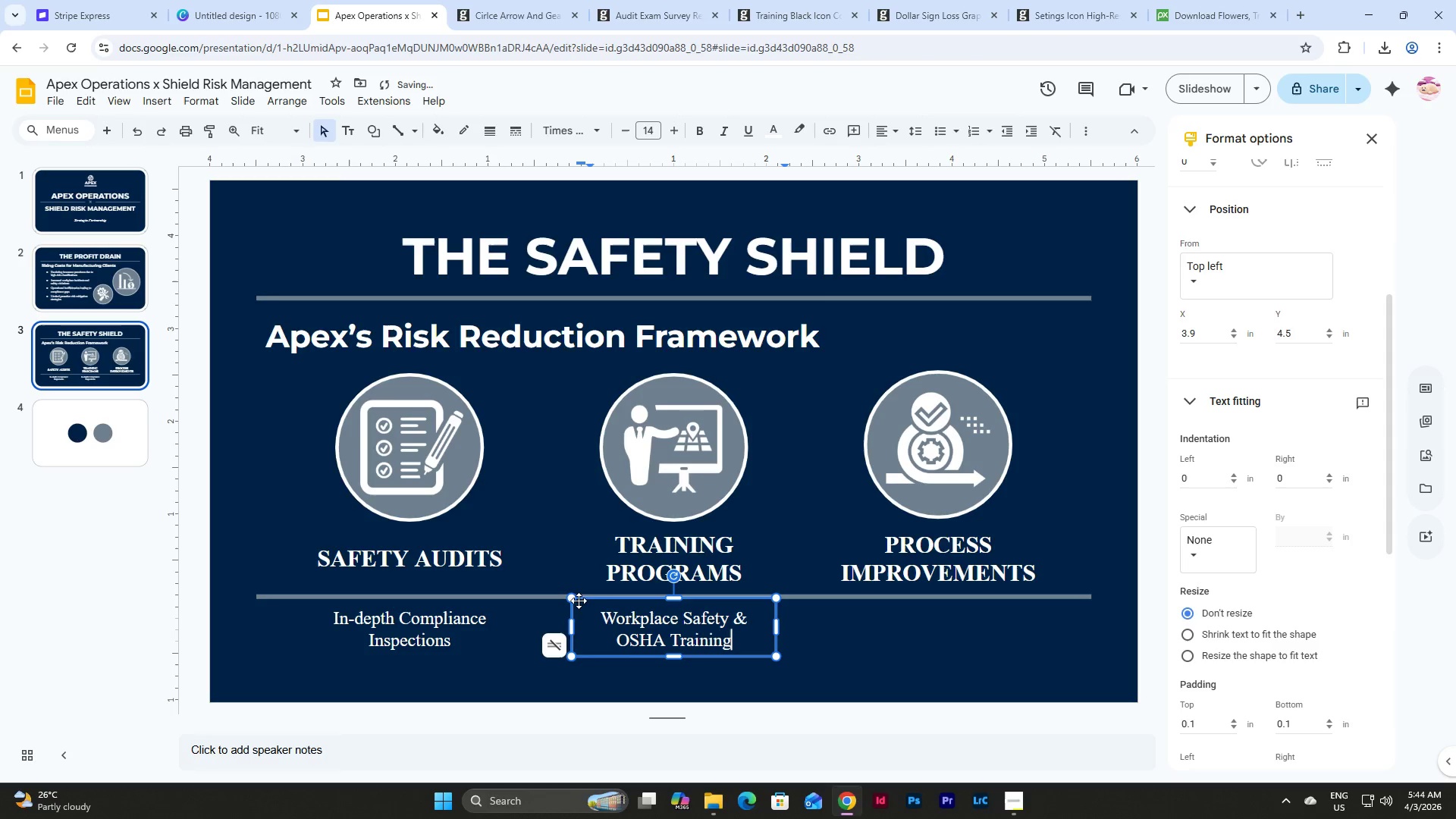 
double_click([666, 633])
 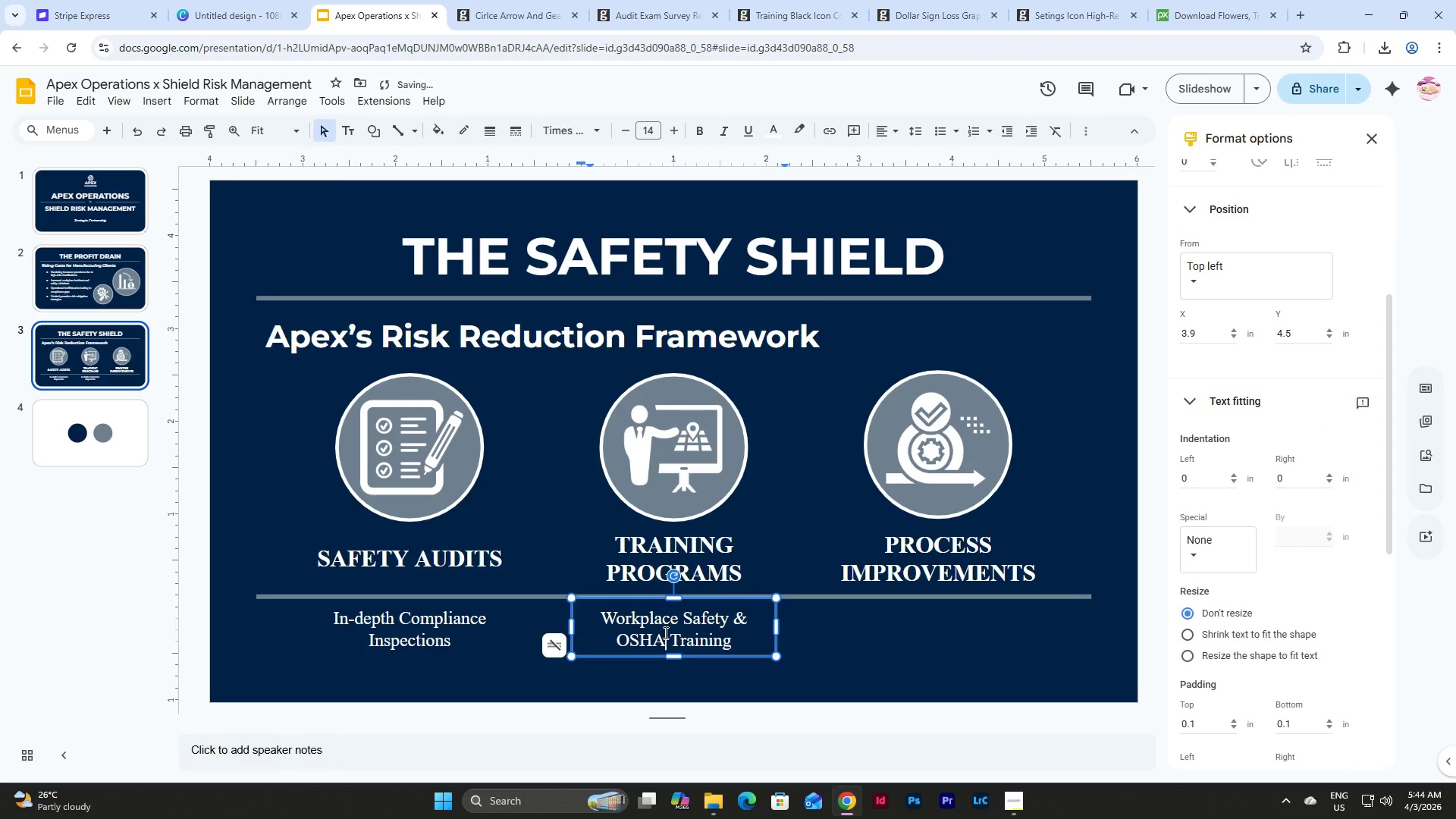 
key(Control+ControlLeft)
 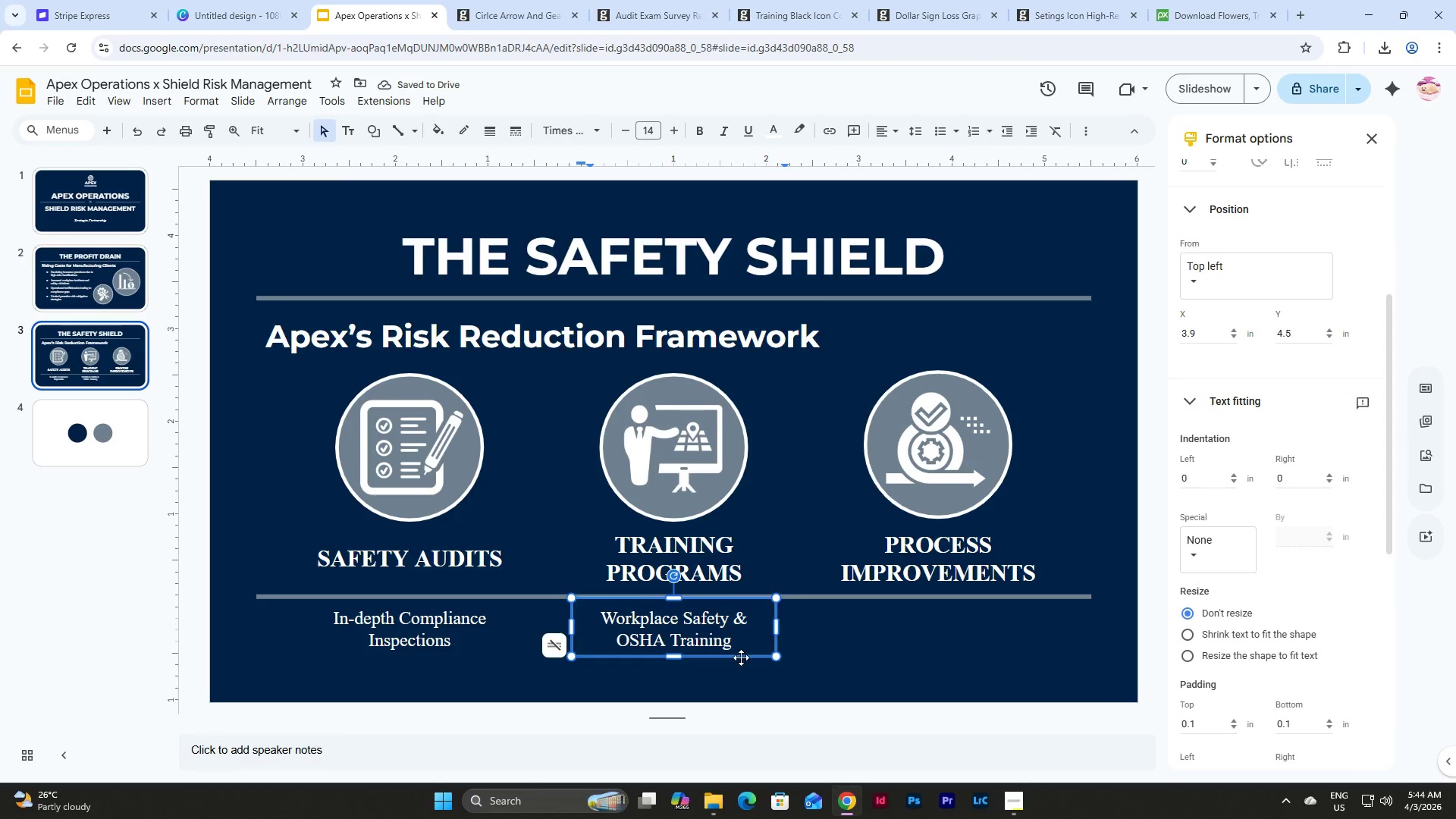 
left_click([737, 658])
 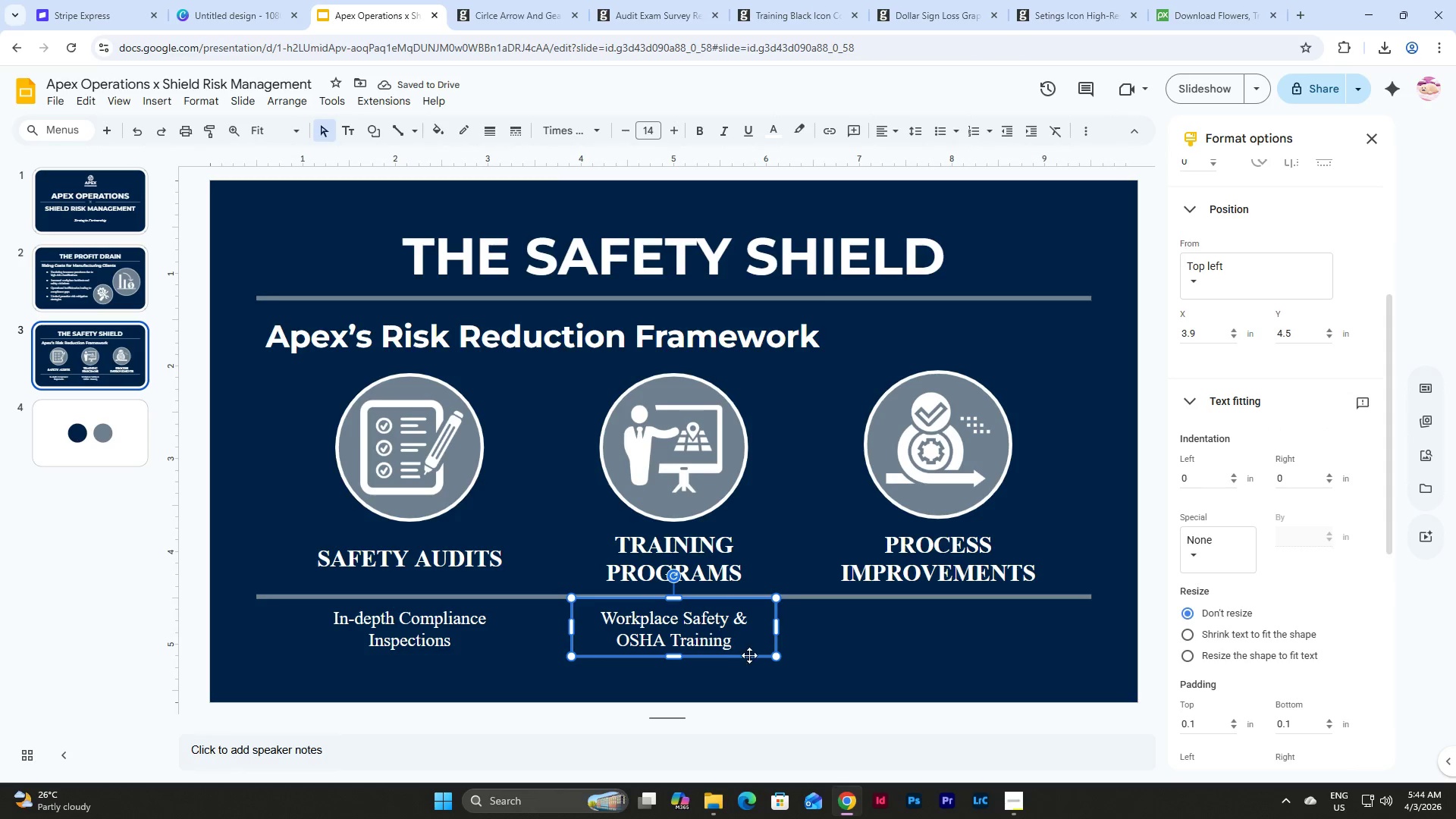 
key(Control+C)
 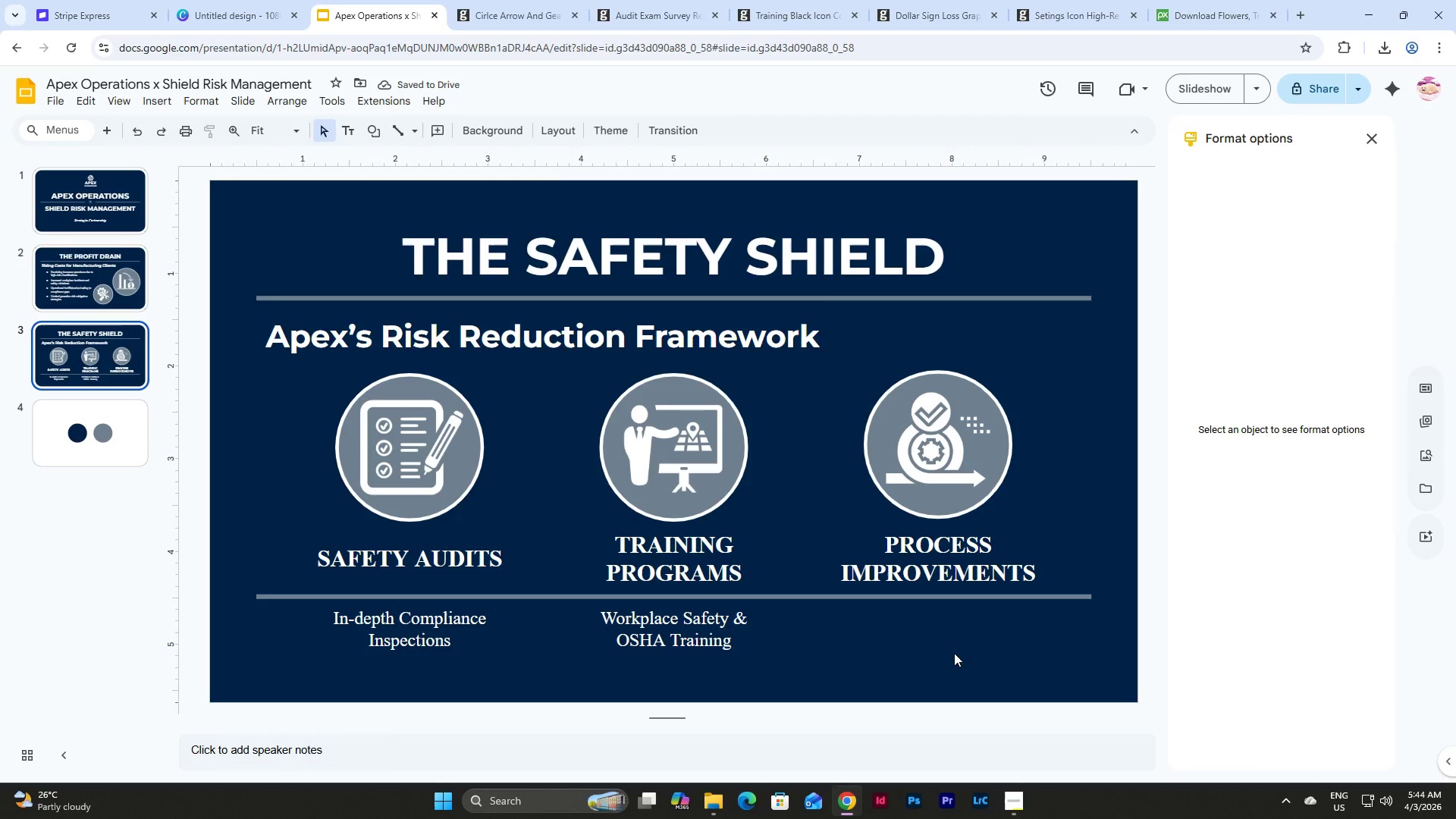 
key(Control+V)
 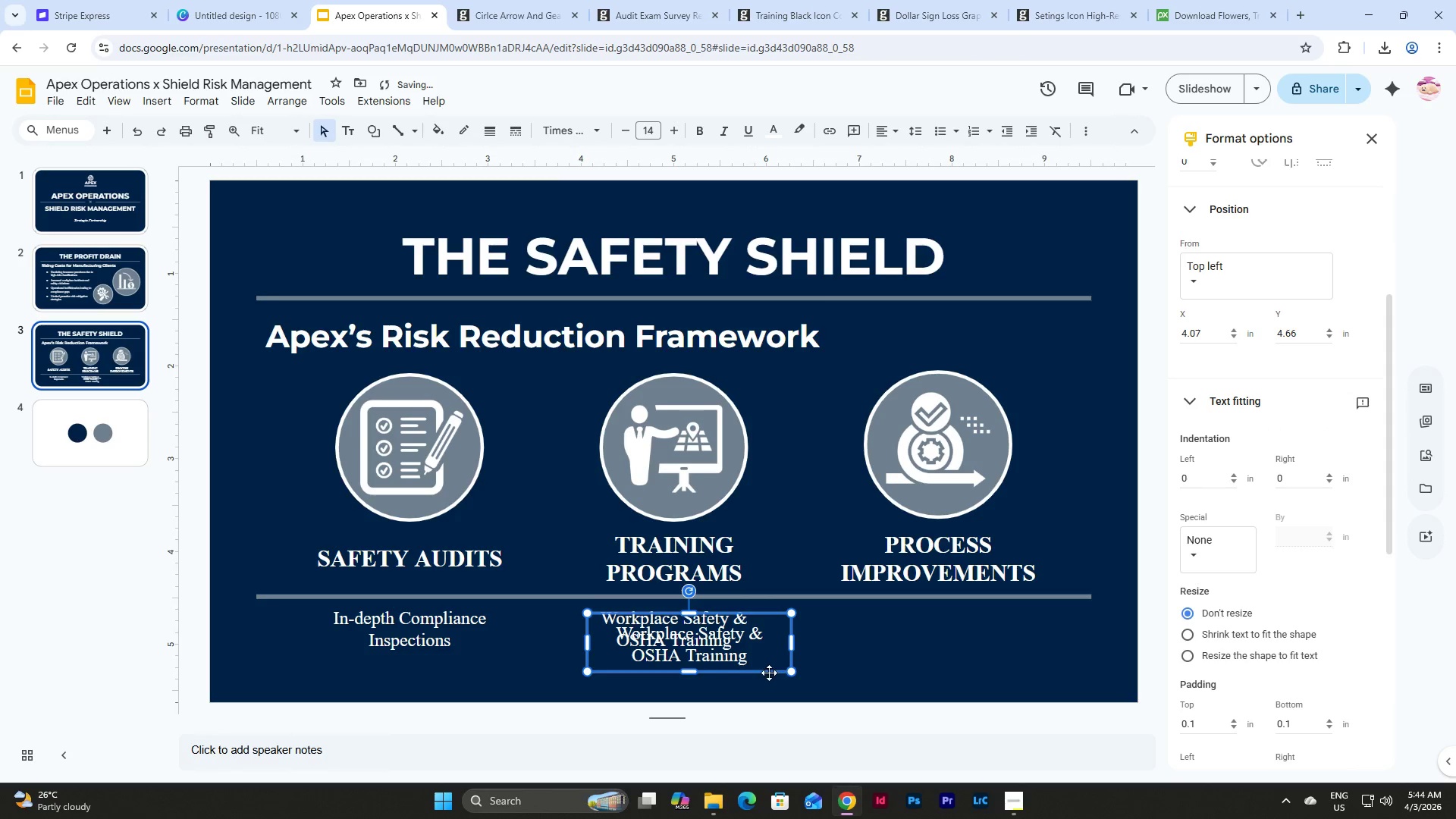 
left_click_drag(start_coordinate=[769, 673], to_coordinate=[1021, 675])
 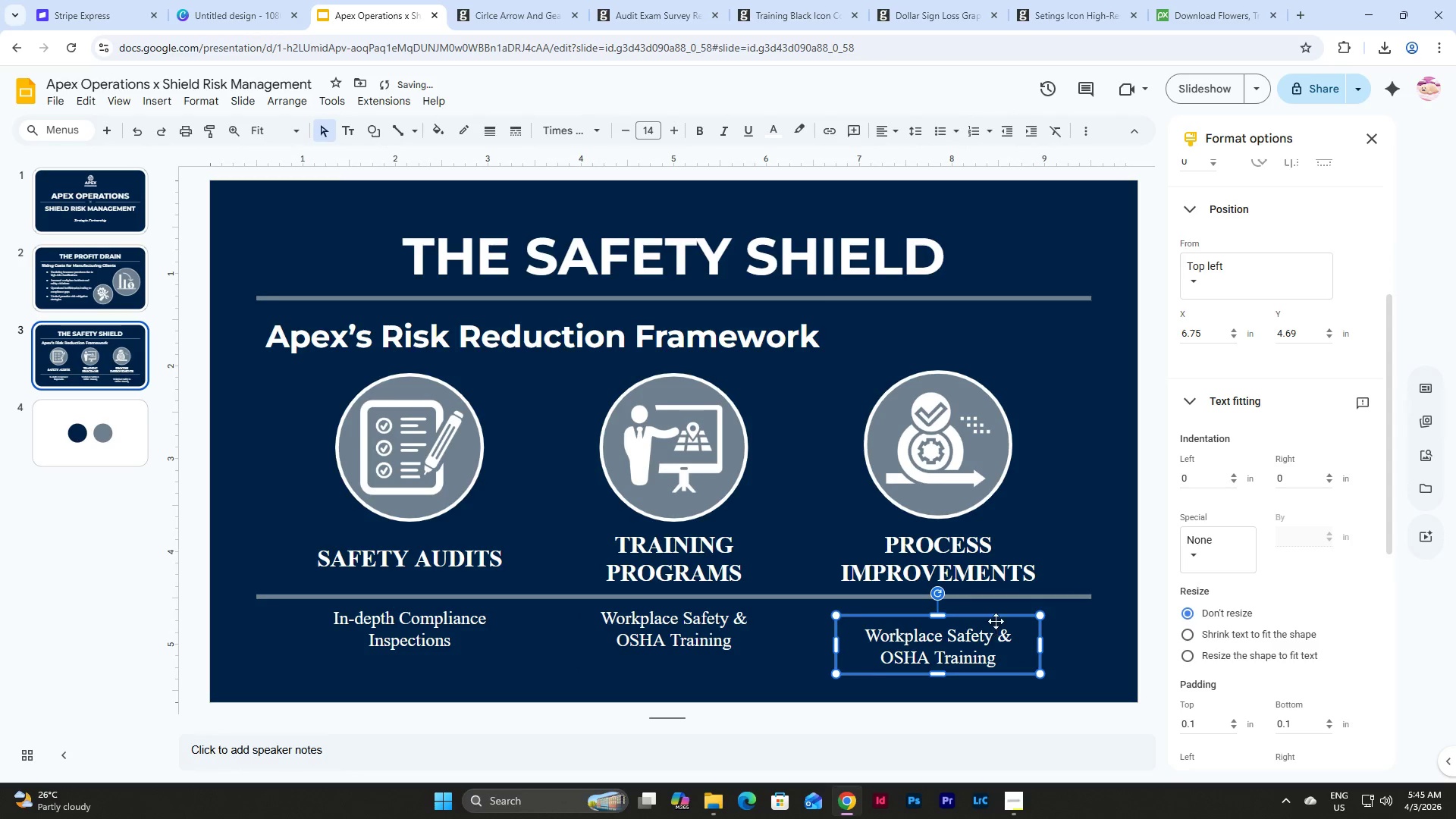 
left_click_drag(start_coordinate=[996, 618], to_coordinate=[999, 604])
 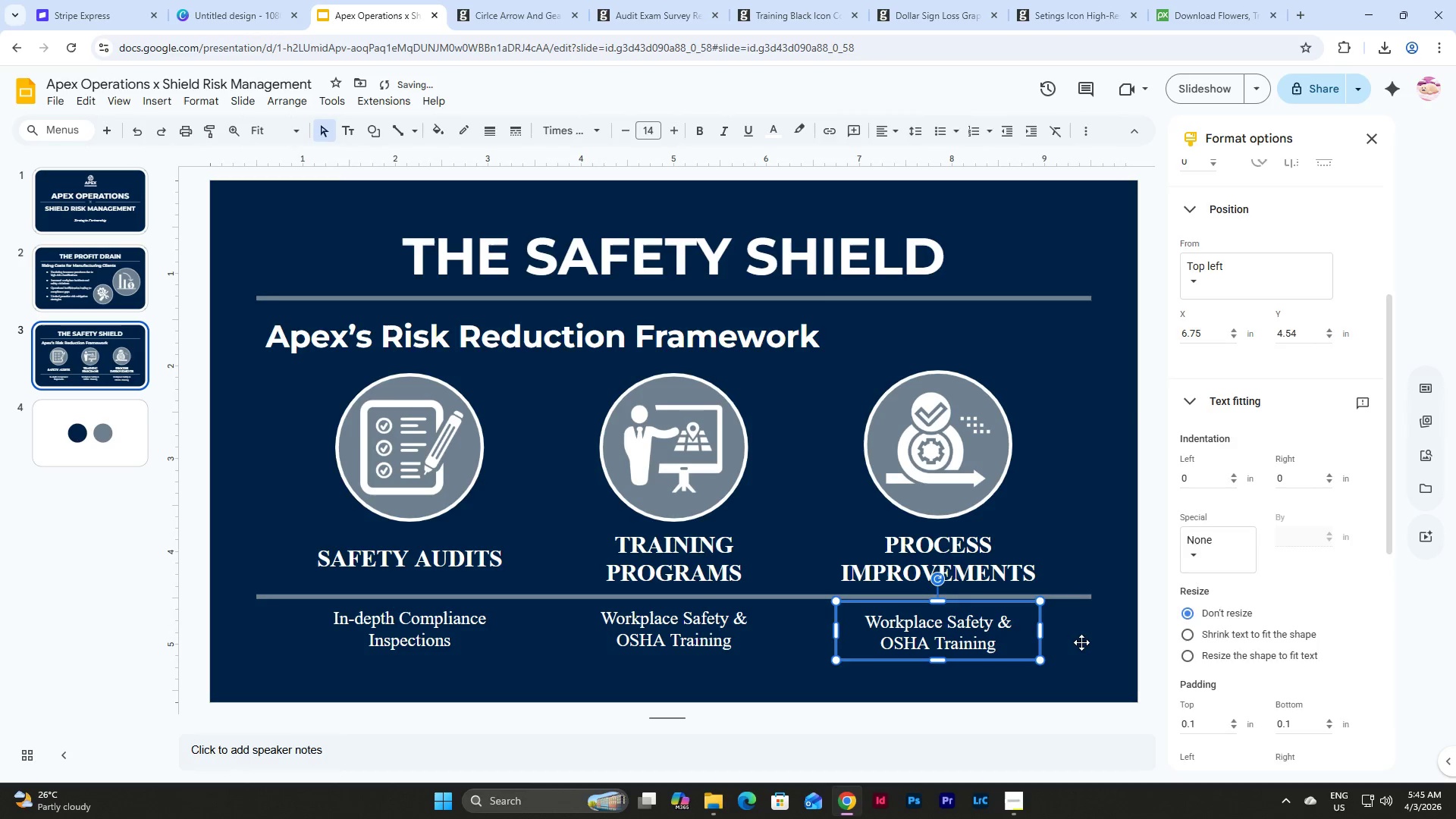 
double_click([963, 637])
 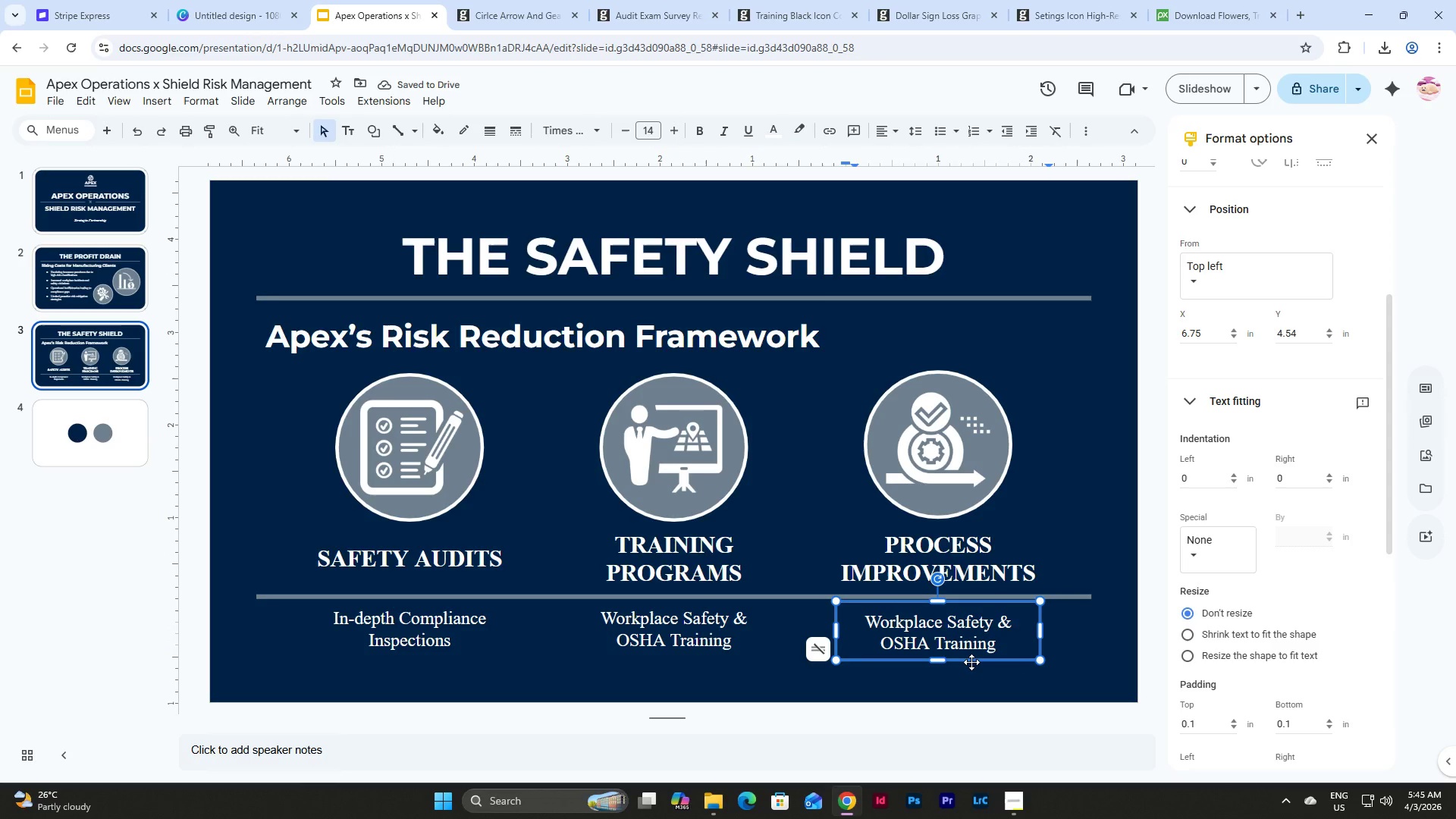 
left_click([971, 662])
 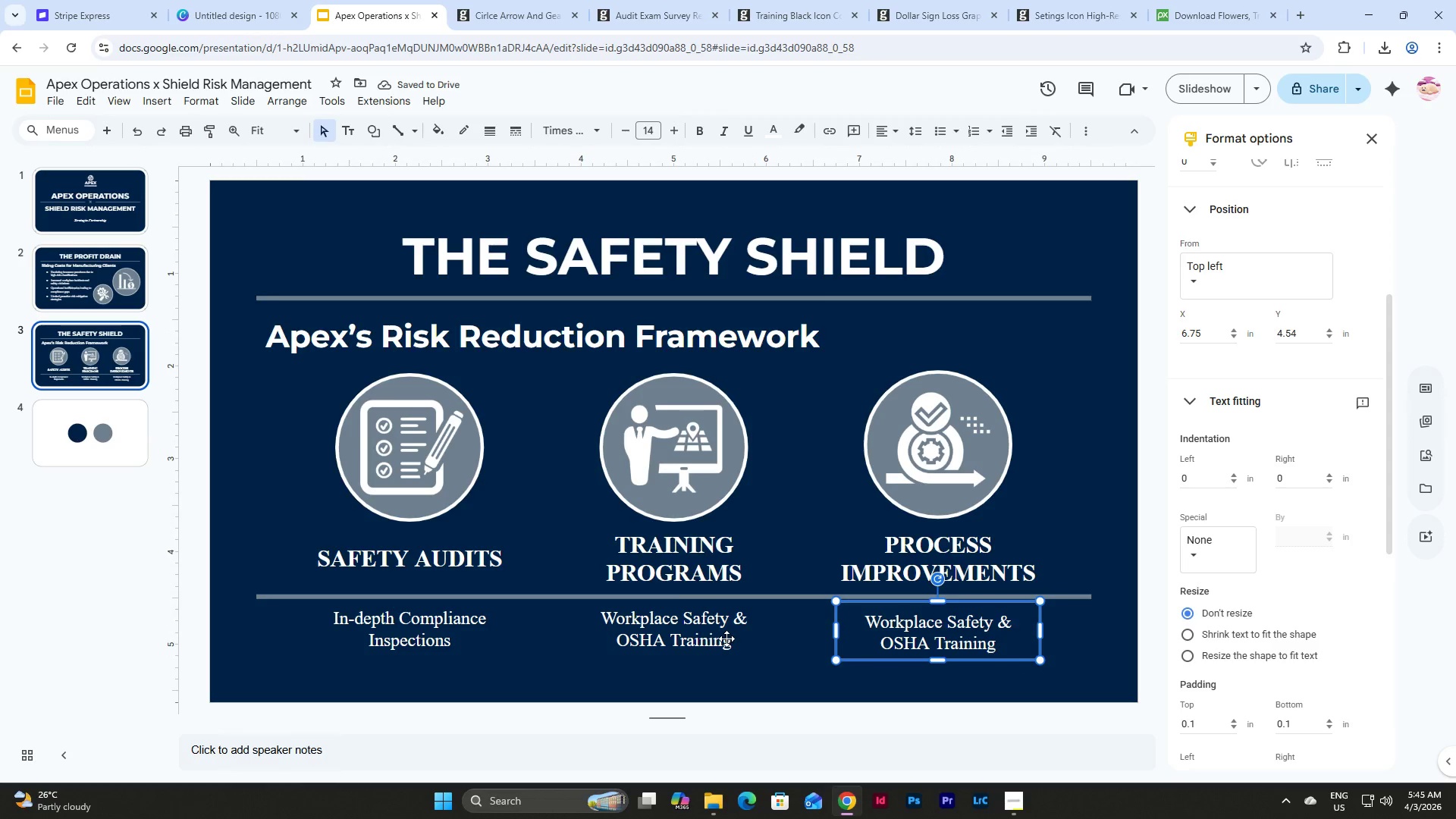 
left_click([726, 639])
 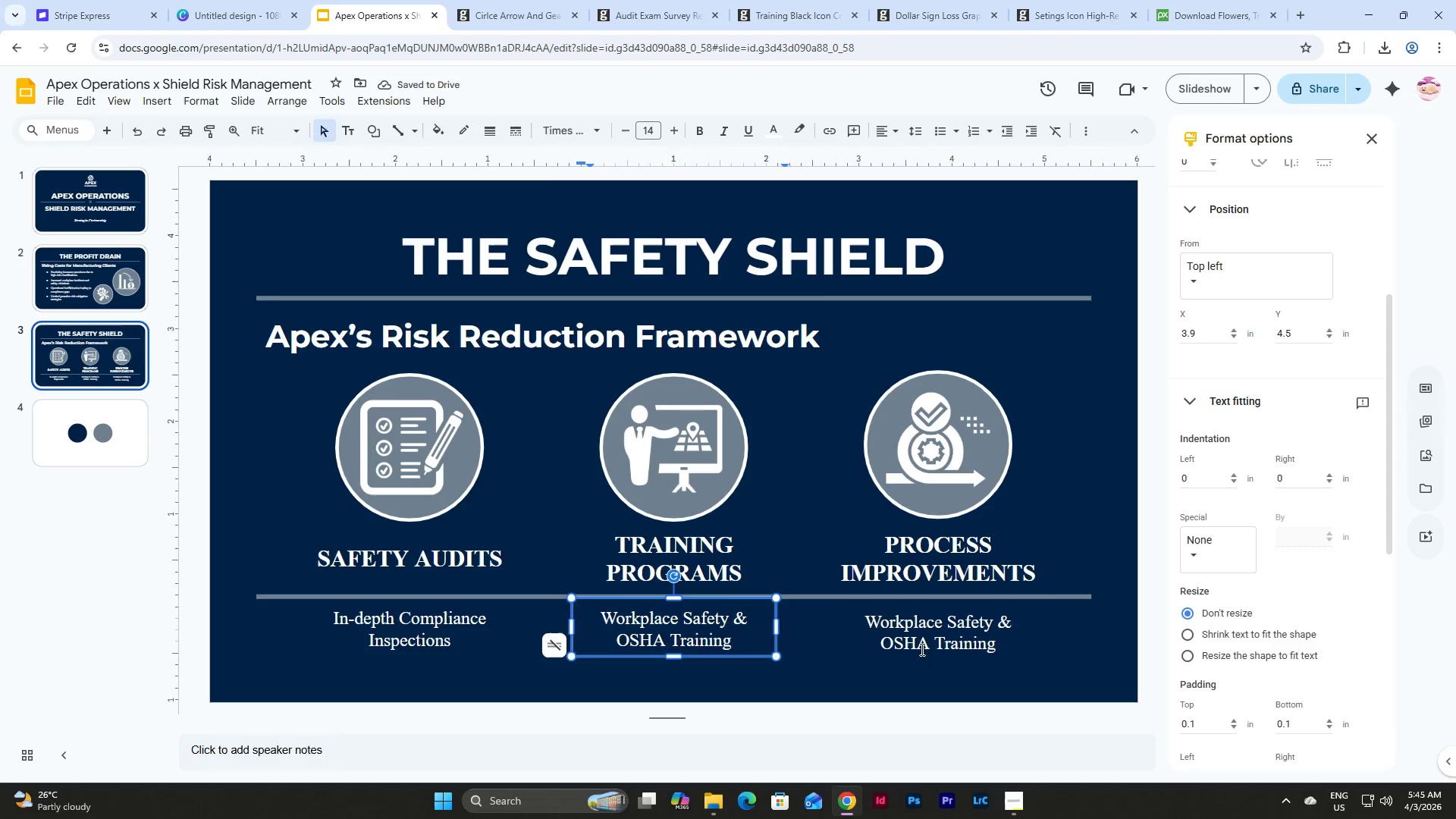 
left_click([932, 645])
 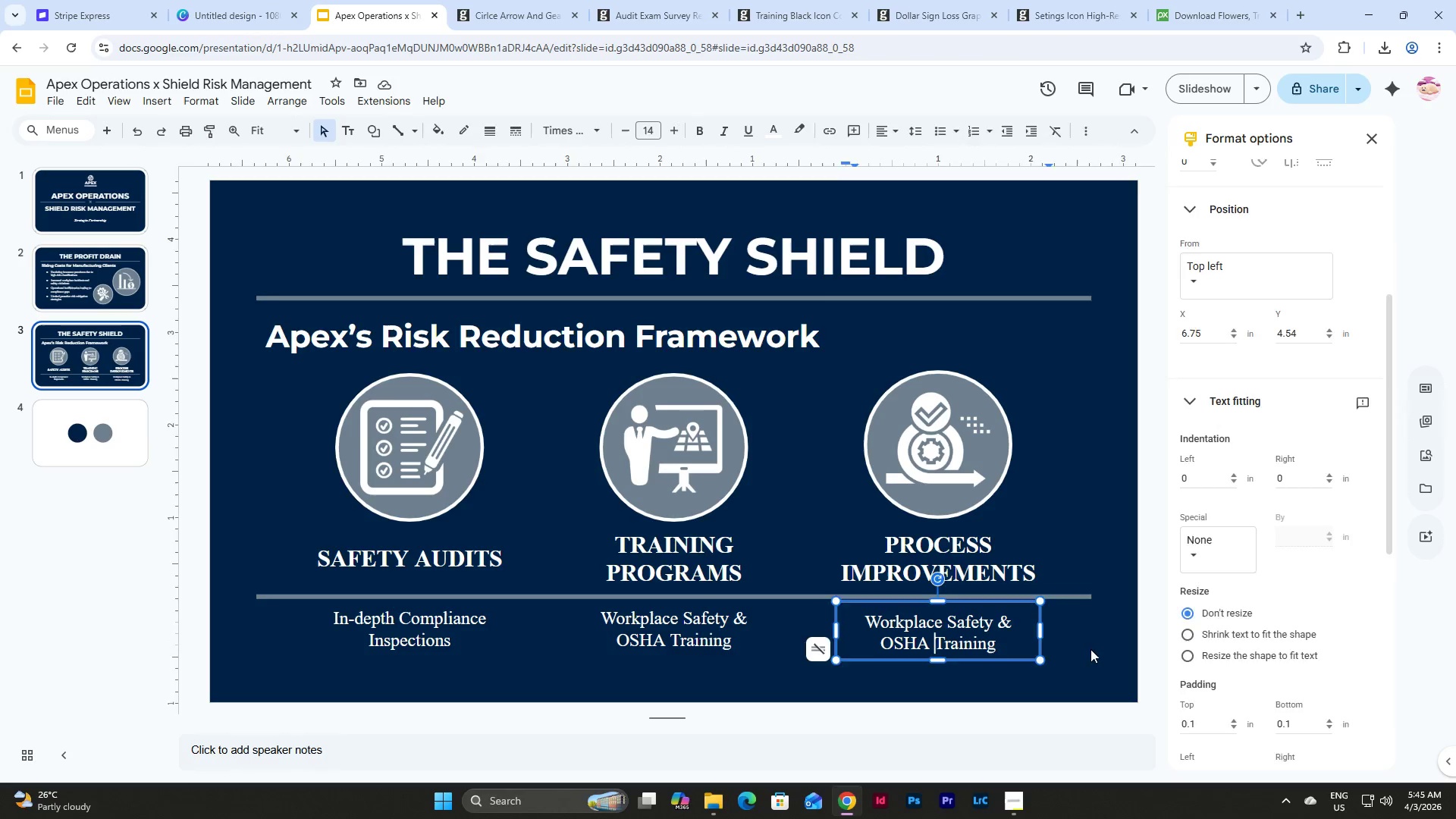 
double_click([1021, 654])
 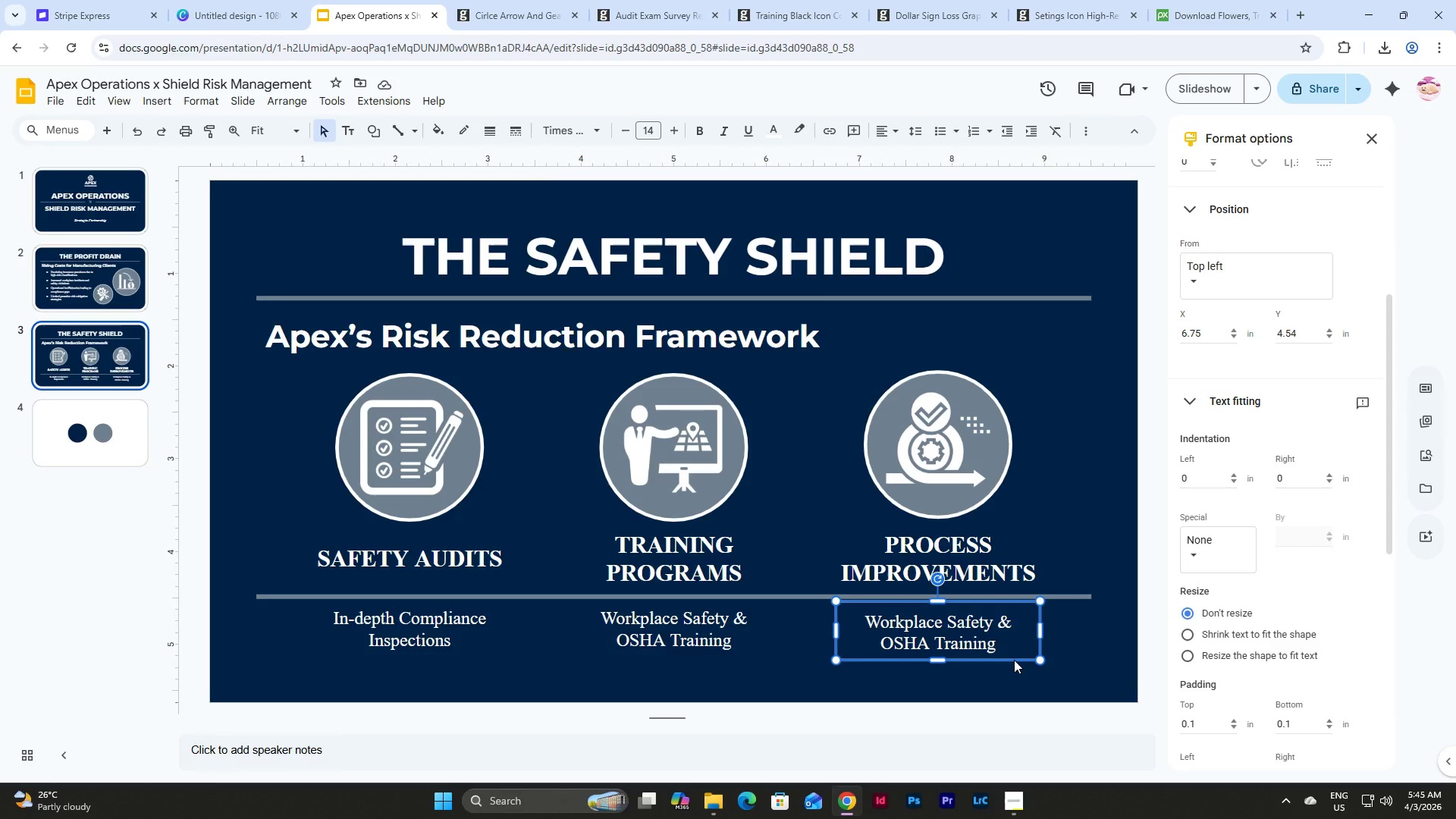 
key(ArrowUp)
 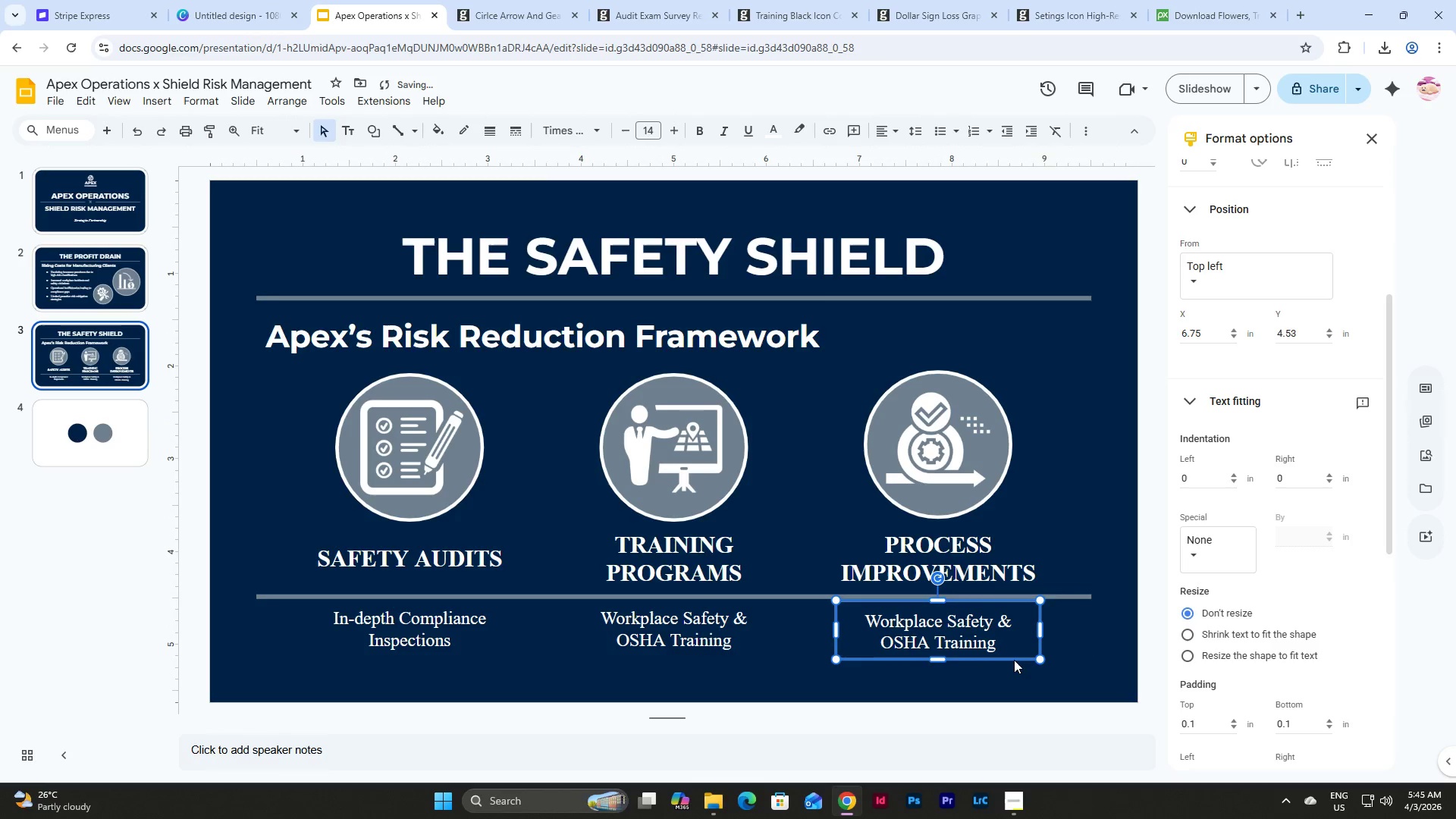 
key(ArrowUp)
 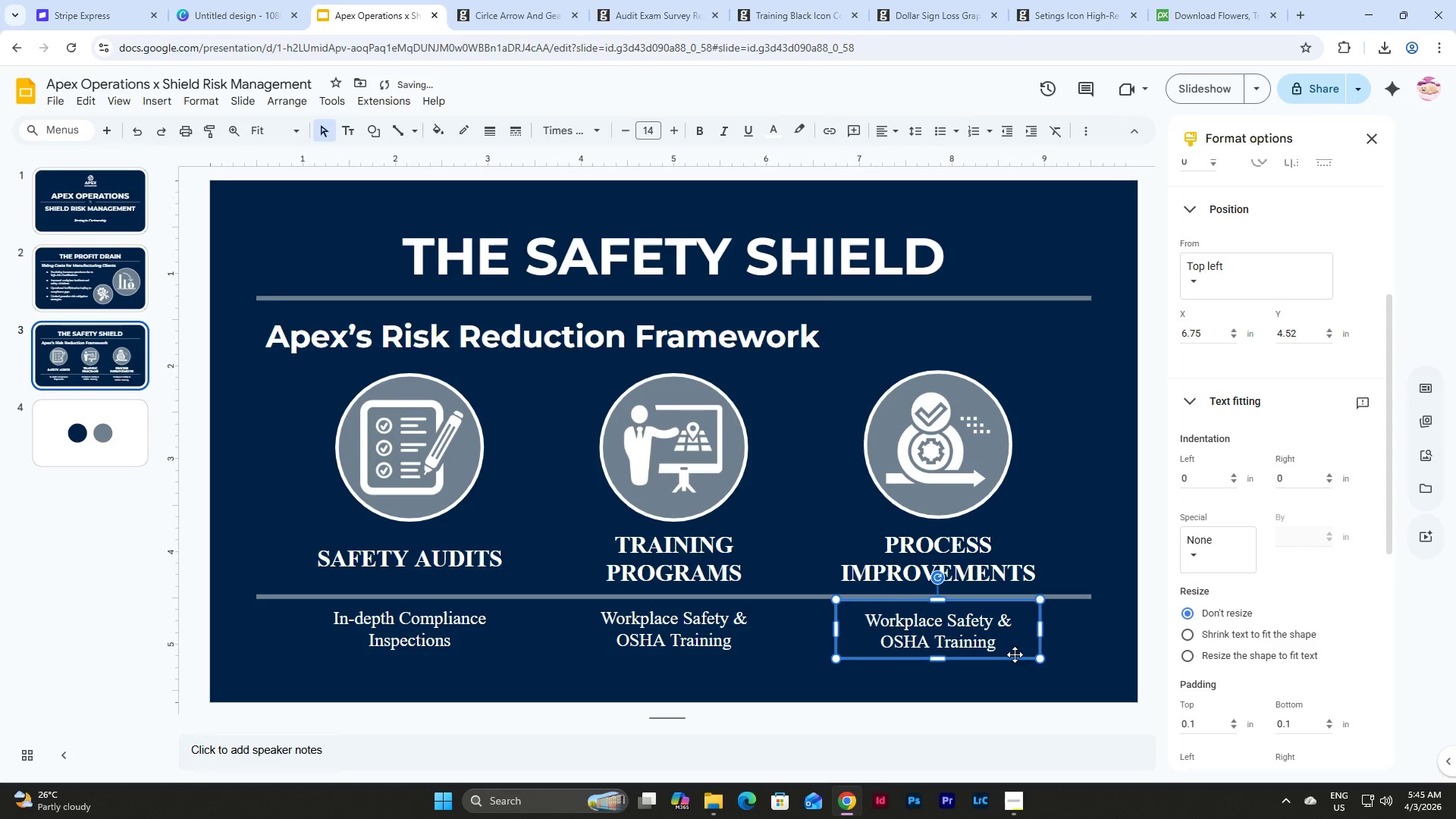 
double_click([948, 629])
 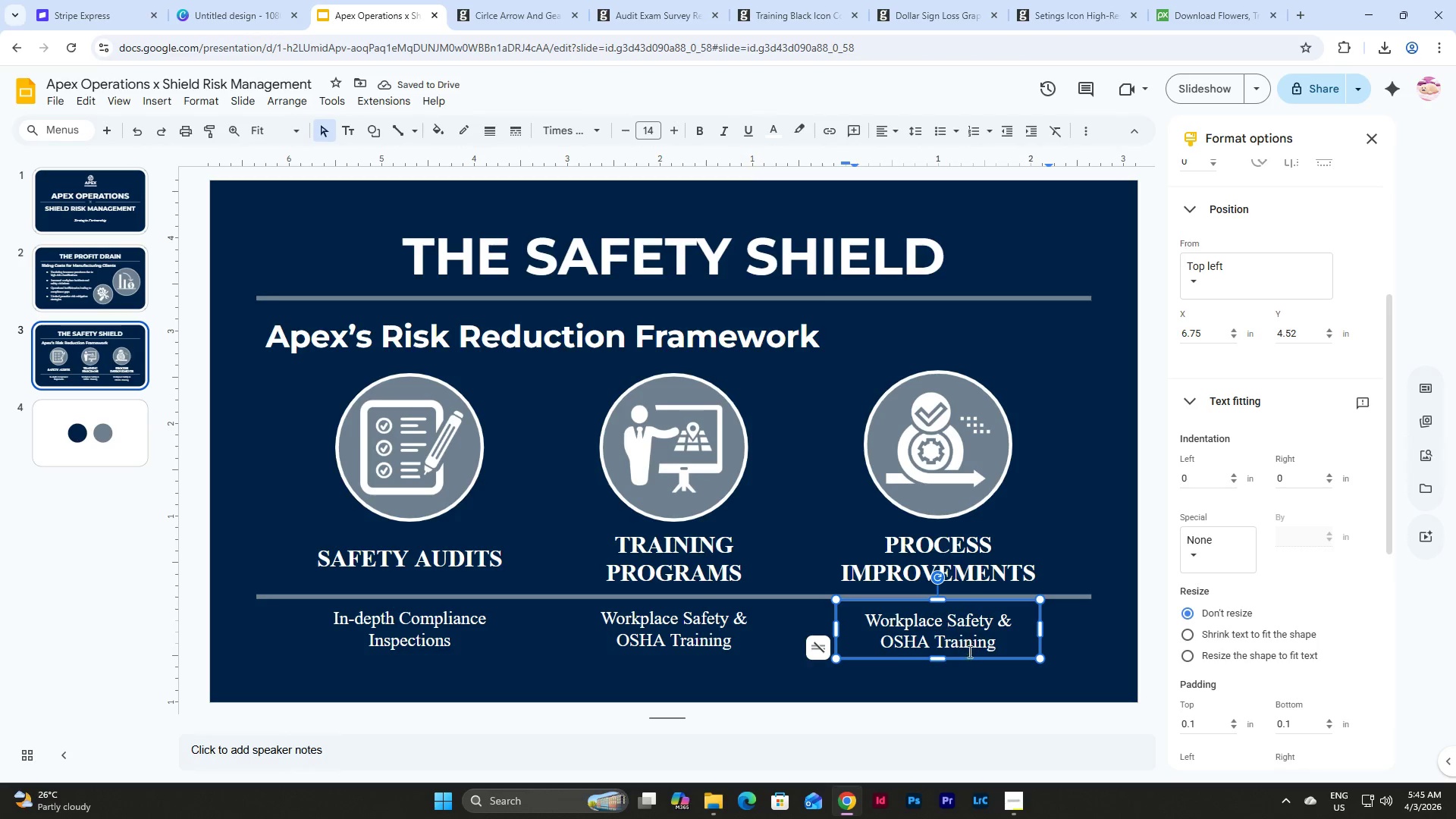 
left_click_drag(start_coordinate=[968, 653], to_coordinate=[969, 657])
 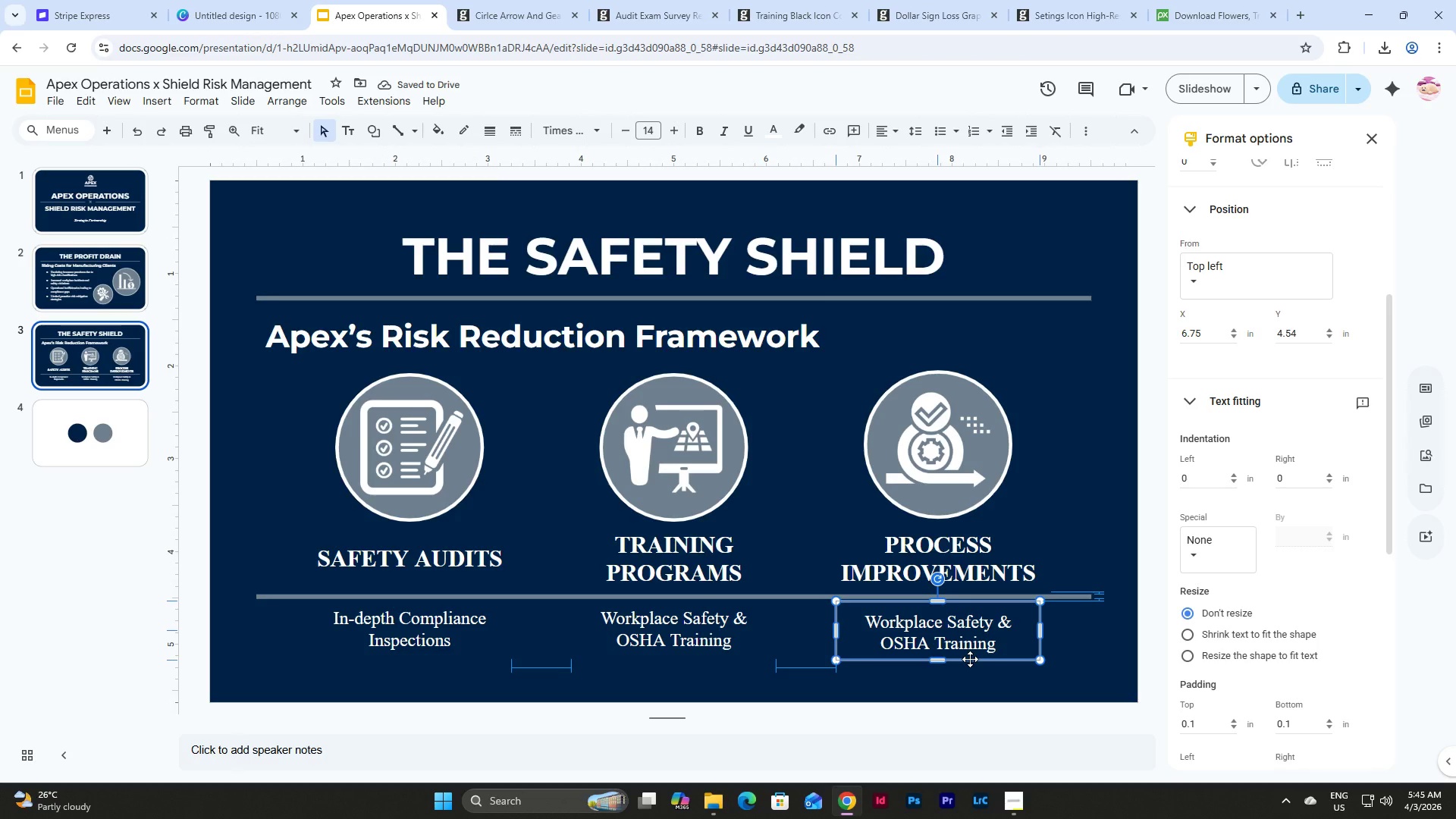 
left_click([896, 679])
 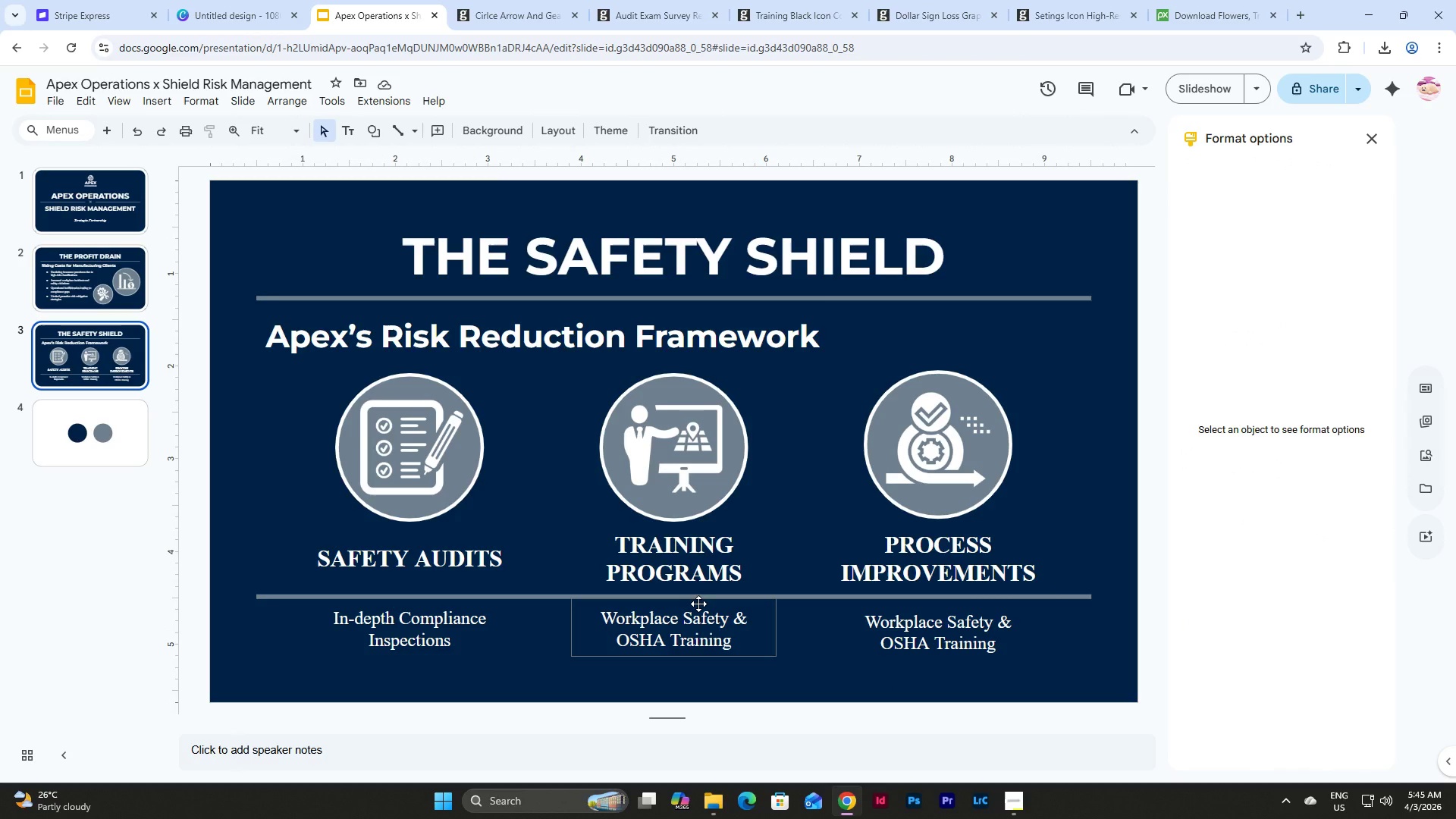 
left_click([698, 604])
 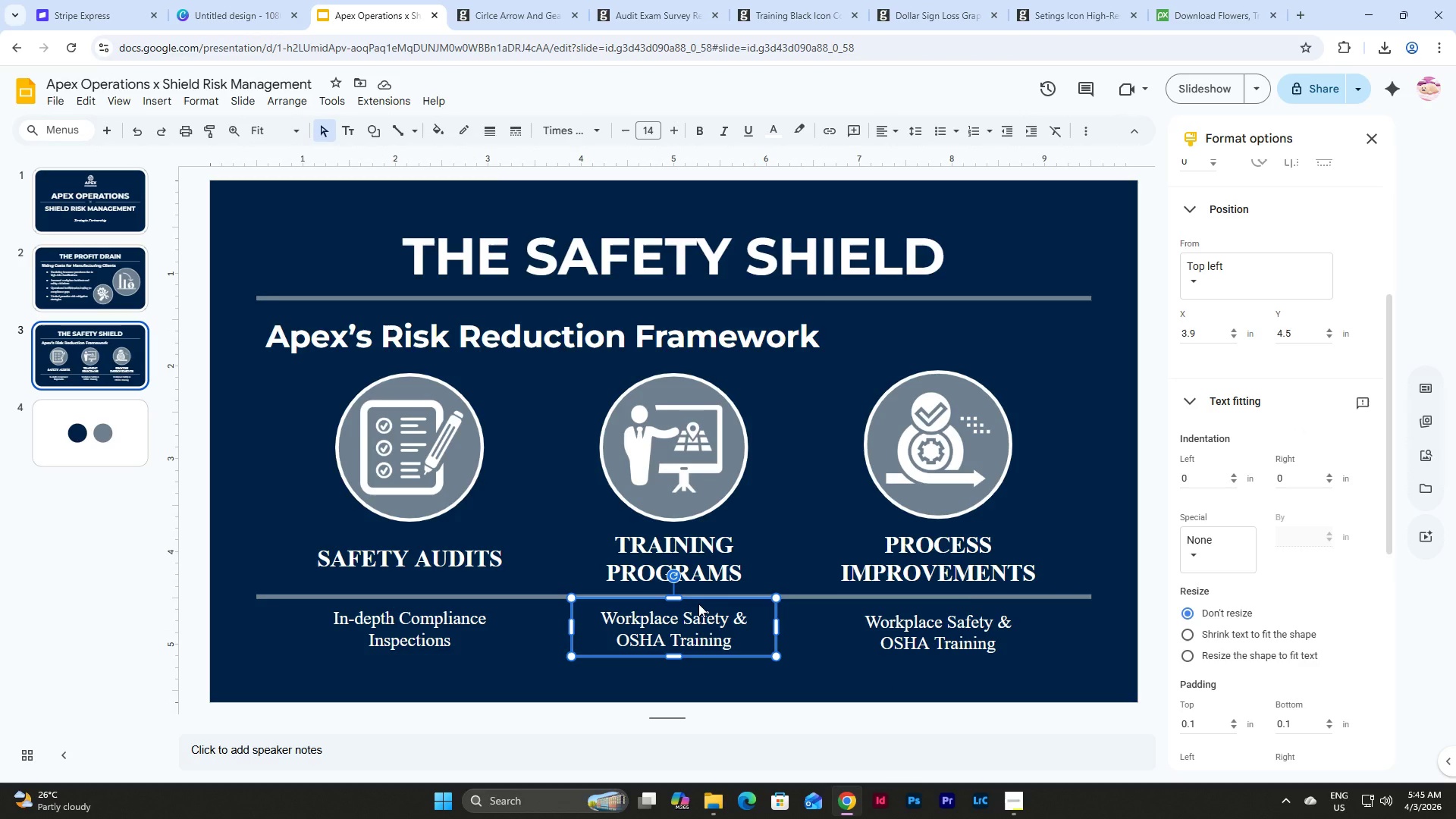 
left_click([698, 604])
 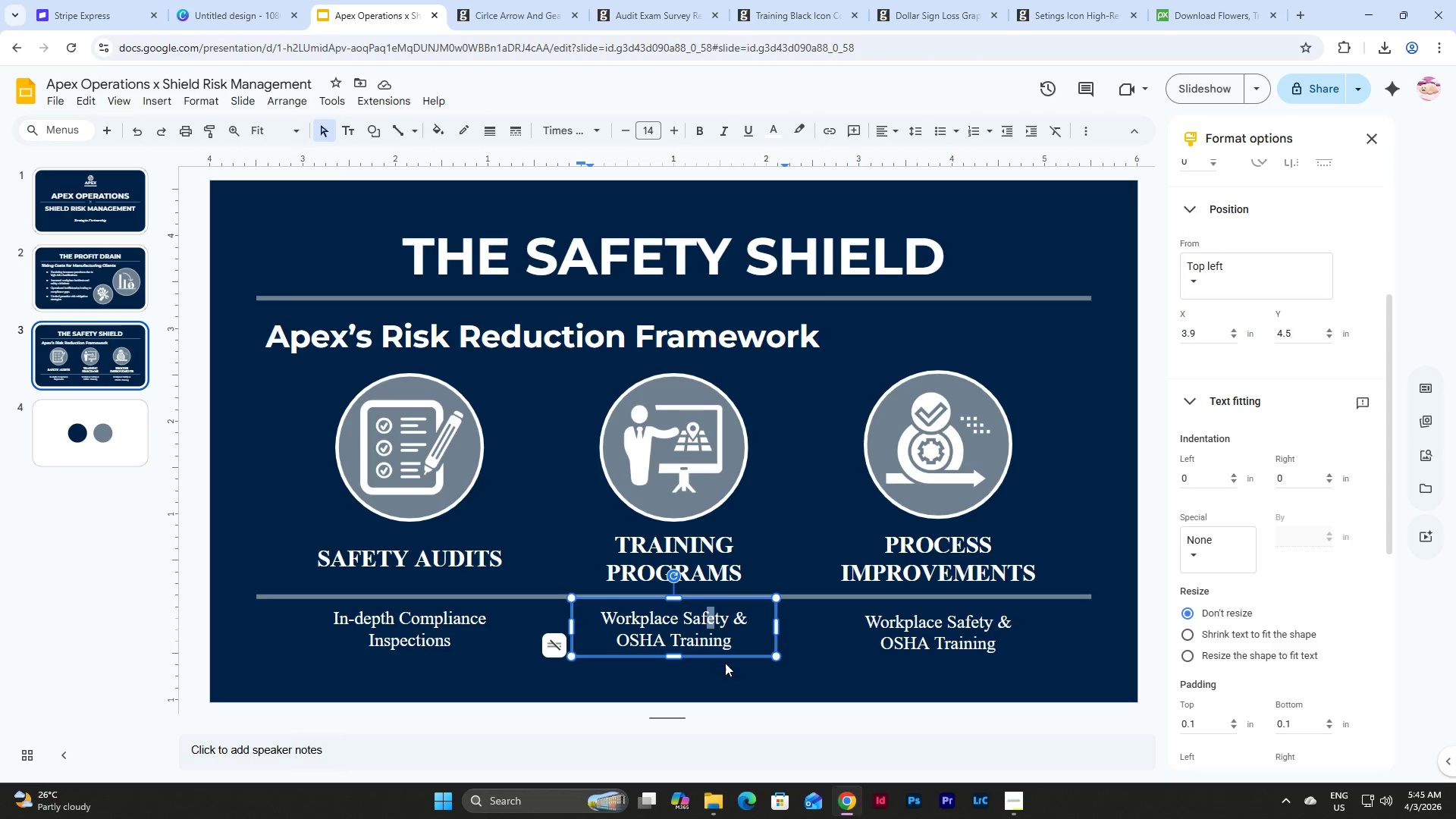 
left_click_drag(start_coordinate=[724, 657], to_coordinate=[724, 661])
 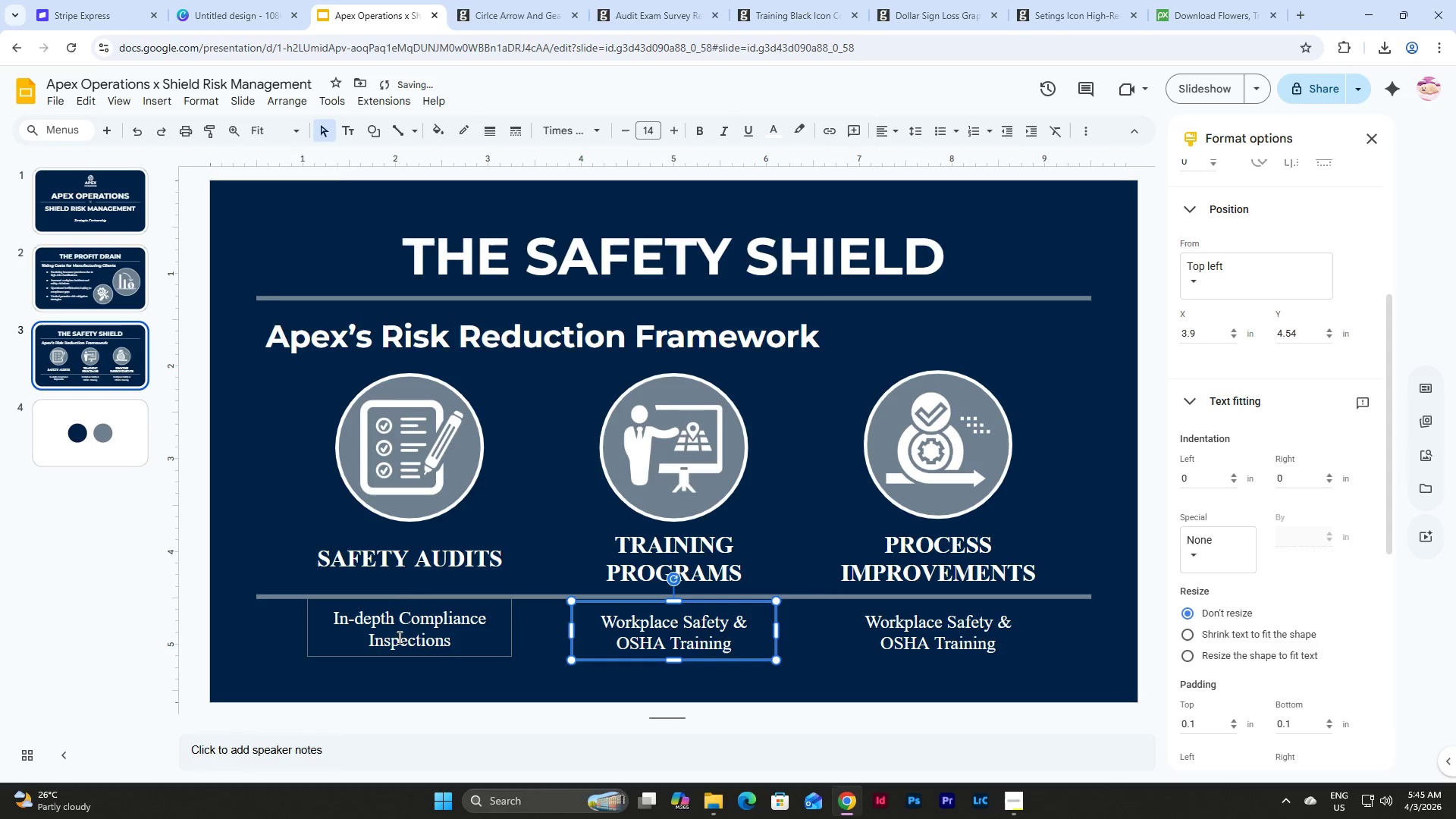 
left_click([393, 635])
 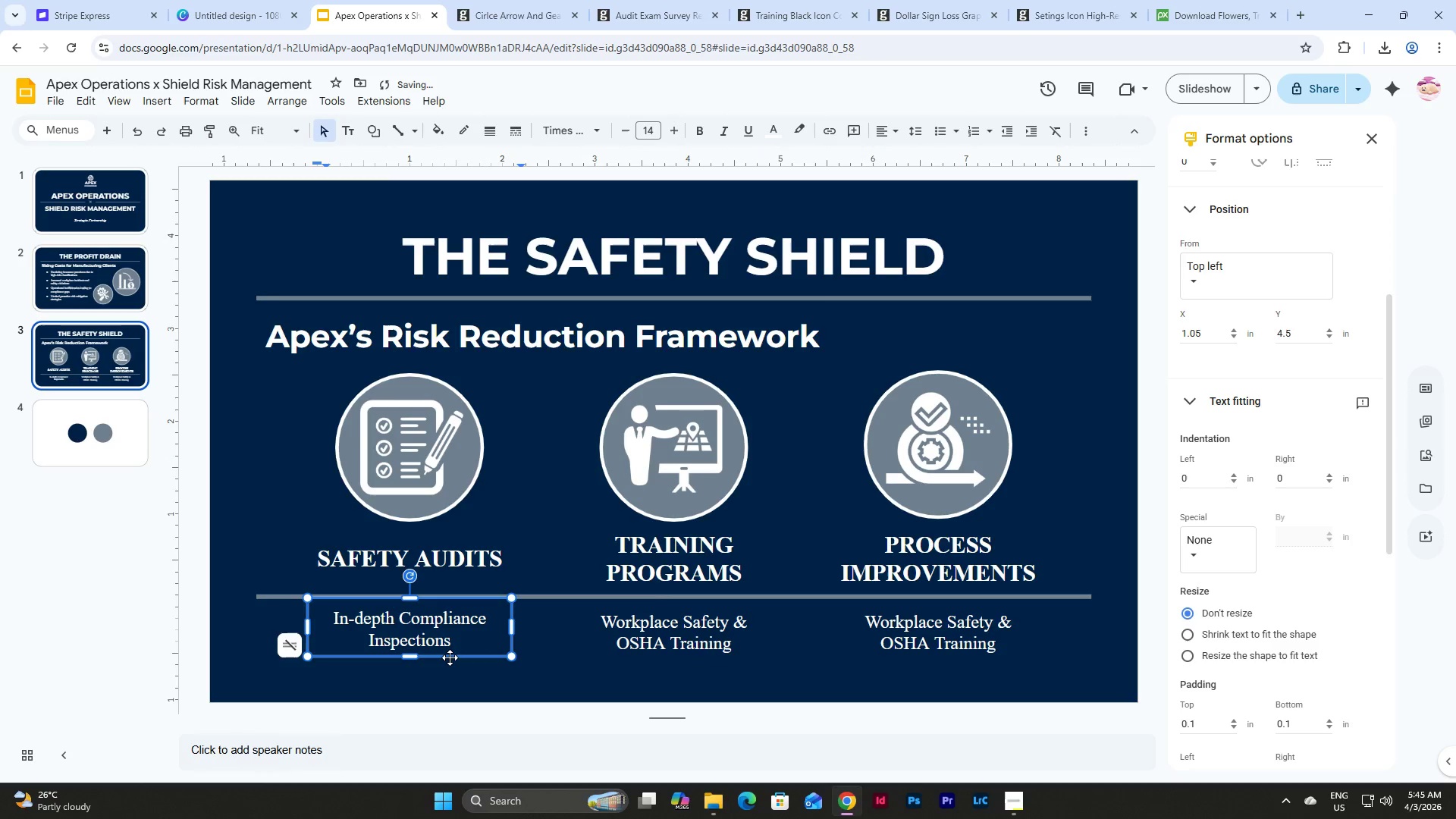 
left_click_drag(start_coordinate=[450, 657], to_coordinate=[450, 662])
 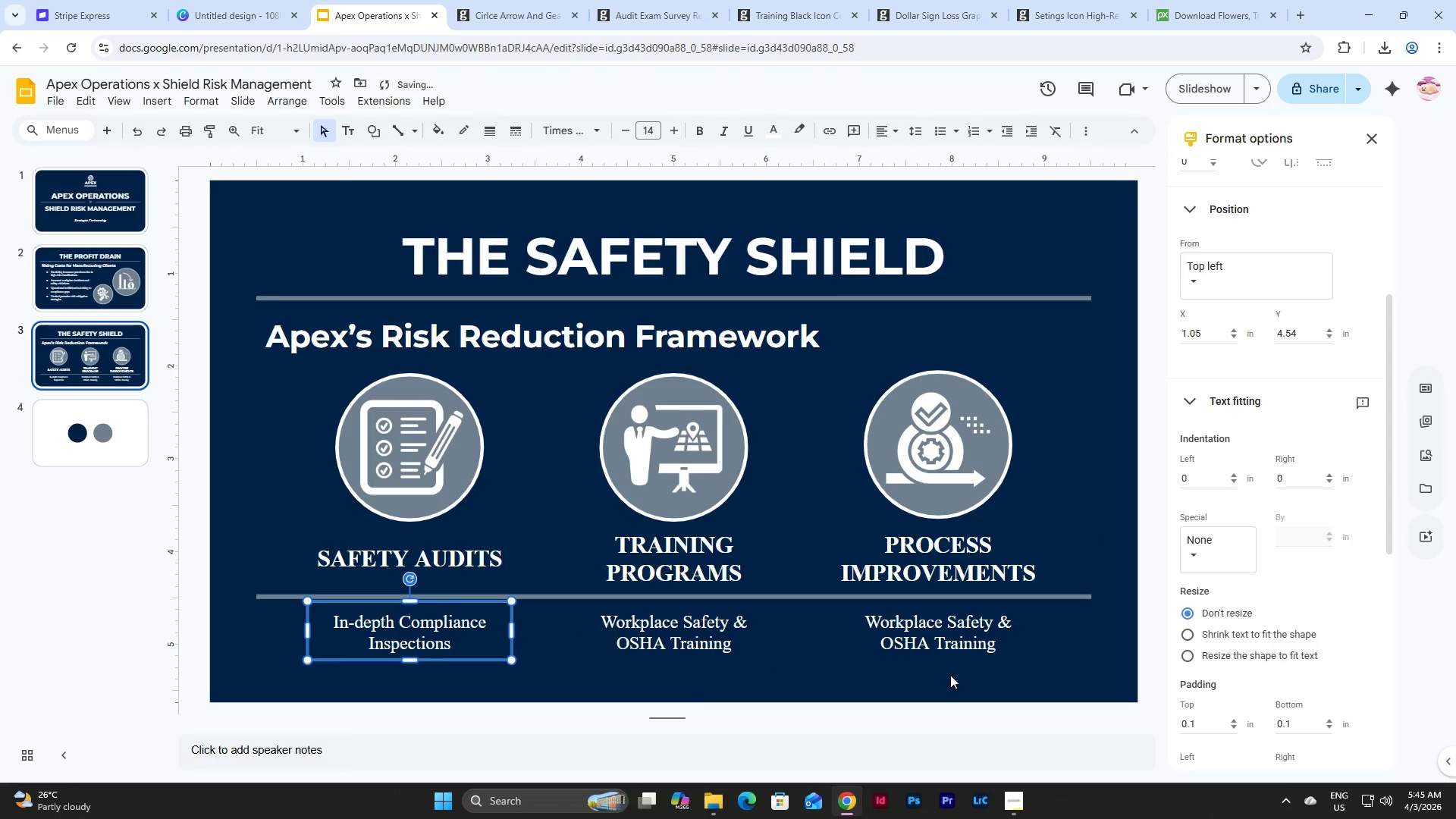 
left_click([993, 646])
 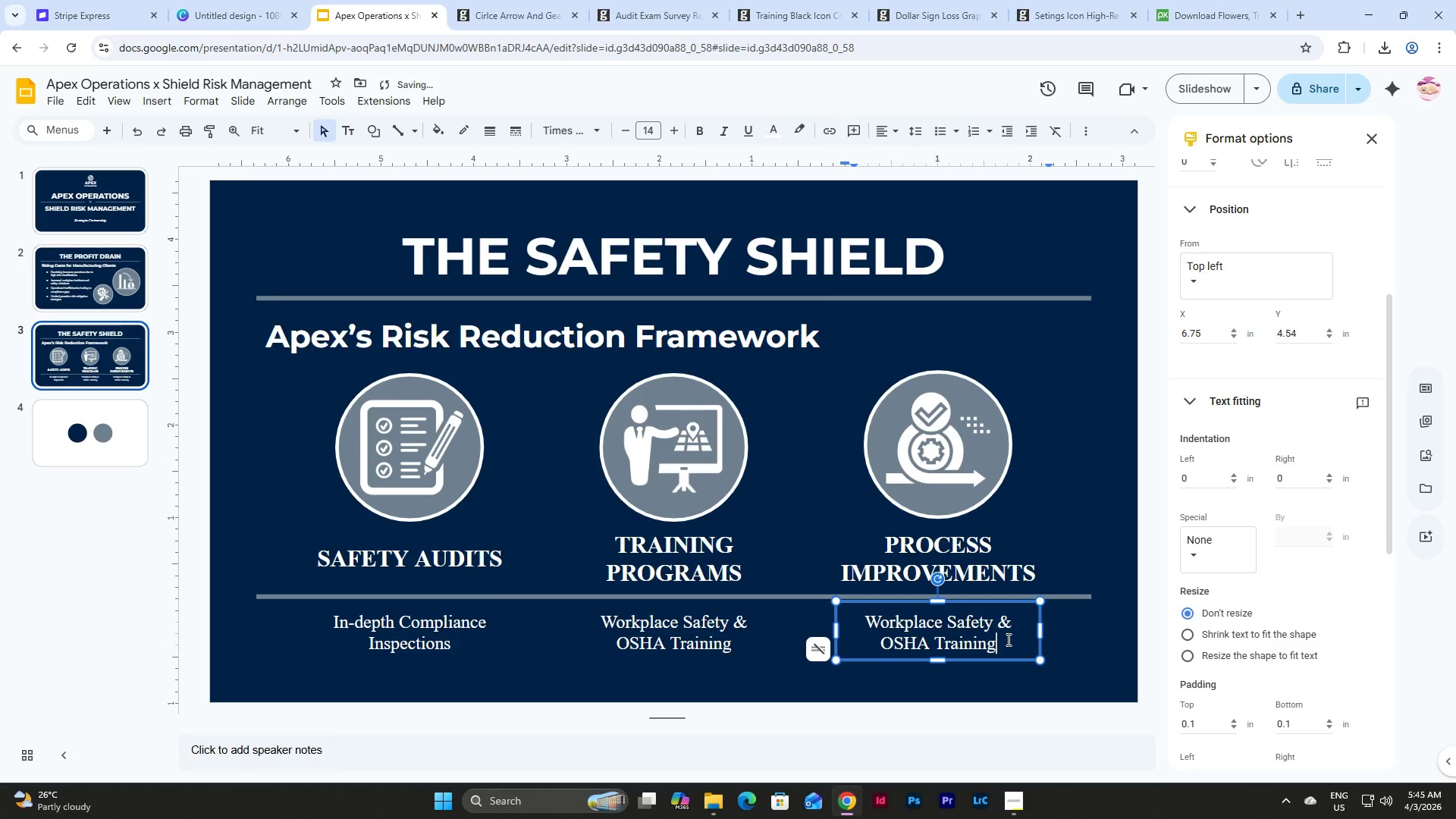 
left_click_drag(start_coordinate=[1007, 640], to_coordinate=[831, 612])
 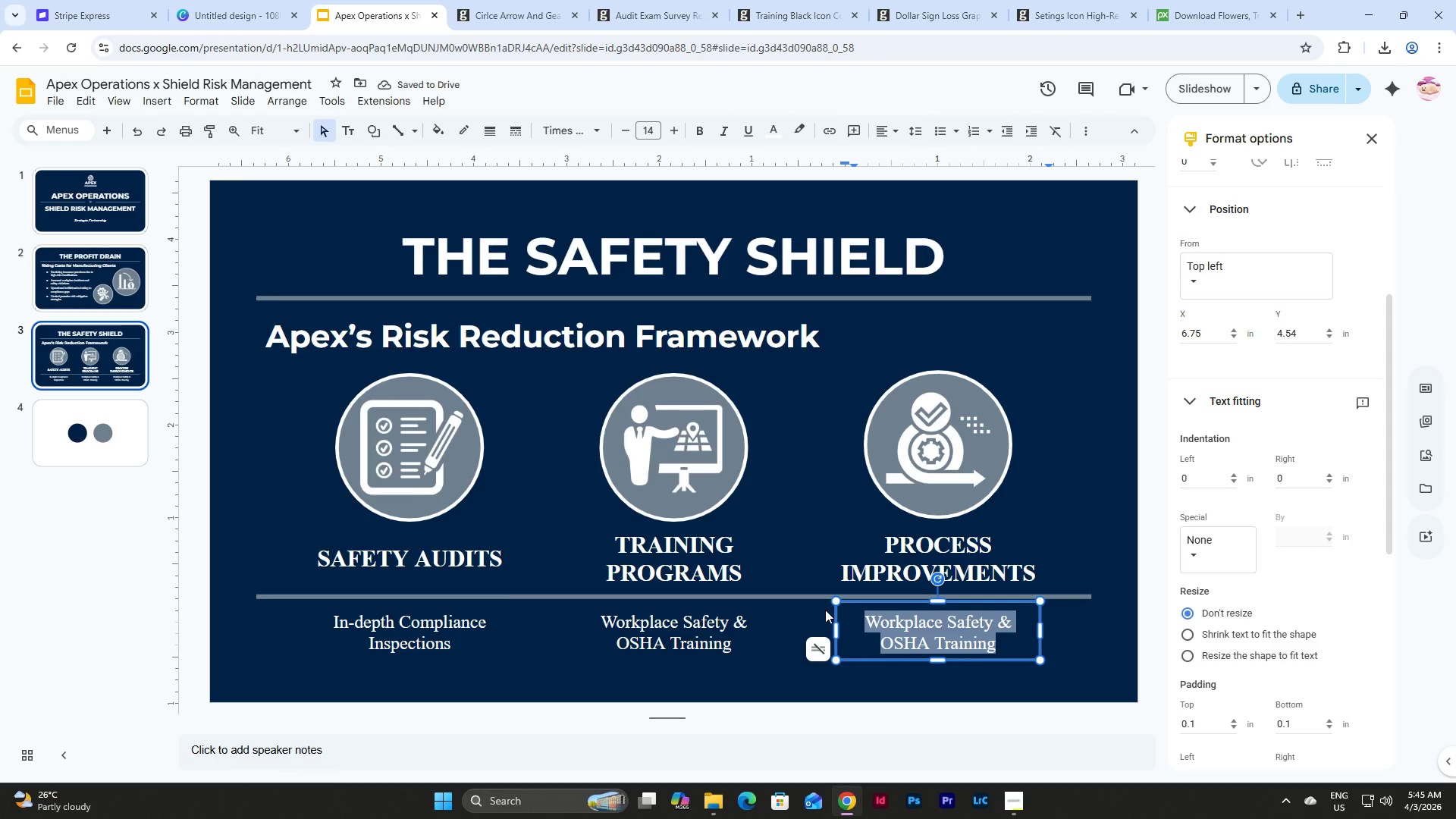 
type(Efficient Opea)
key(Backspace)
type(rational Systems)
 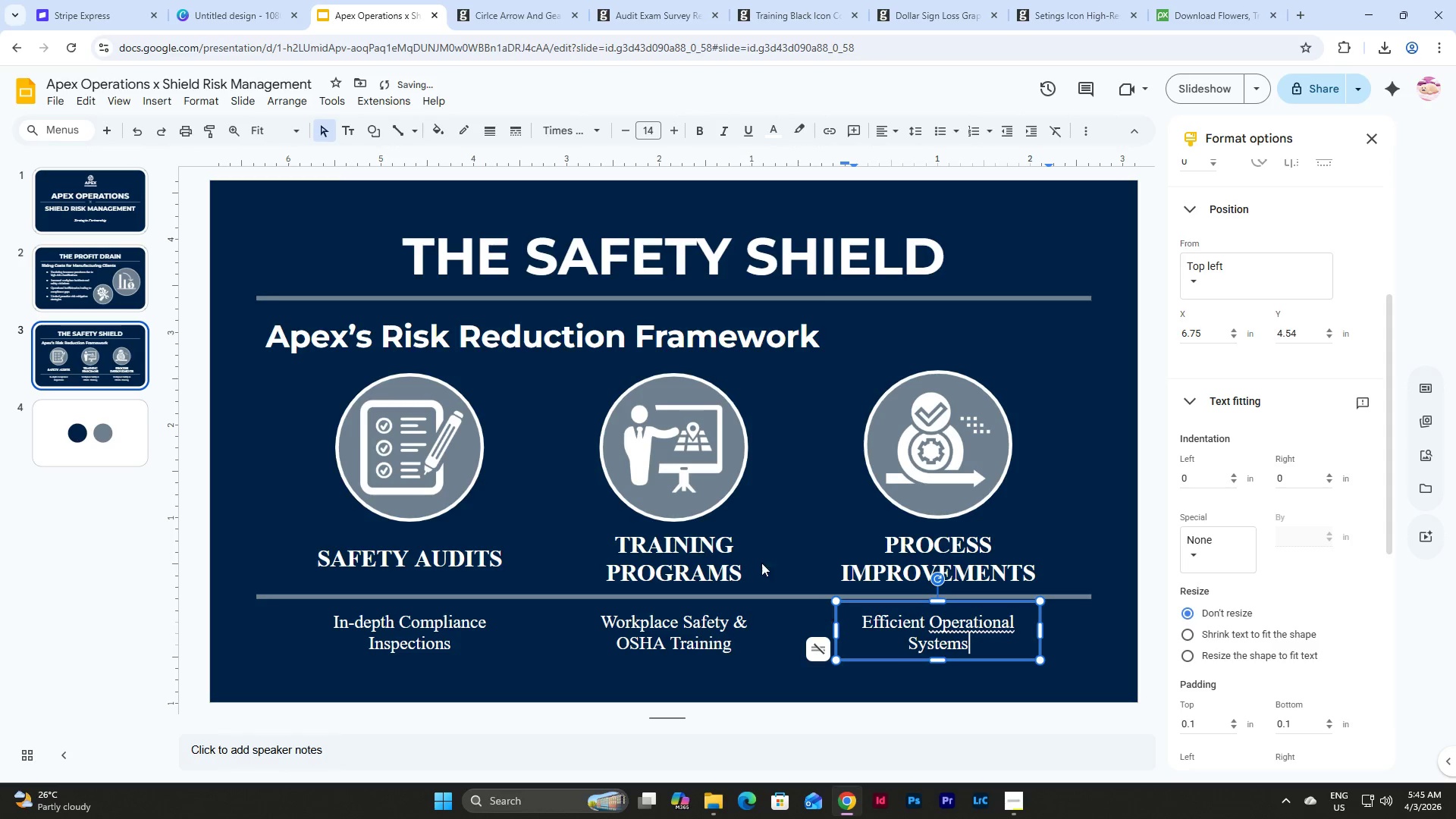 
left_click([438, 561])
 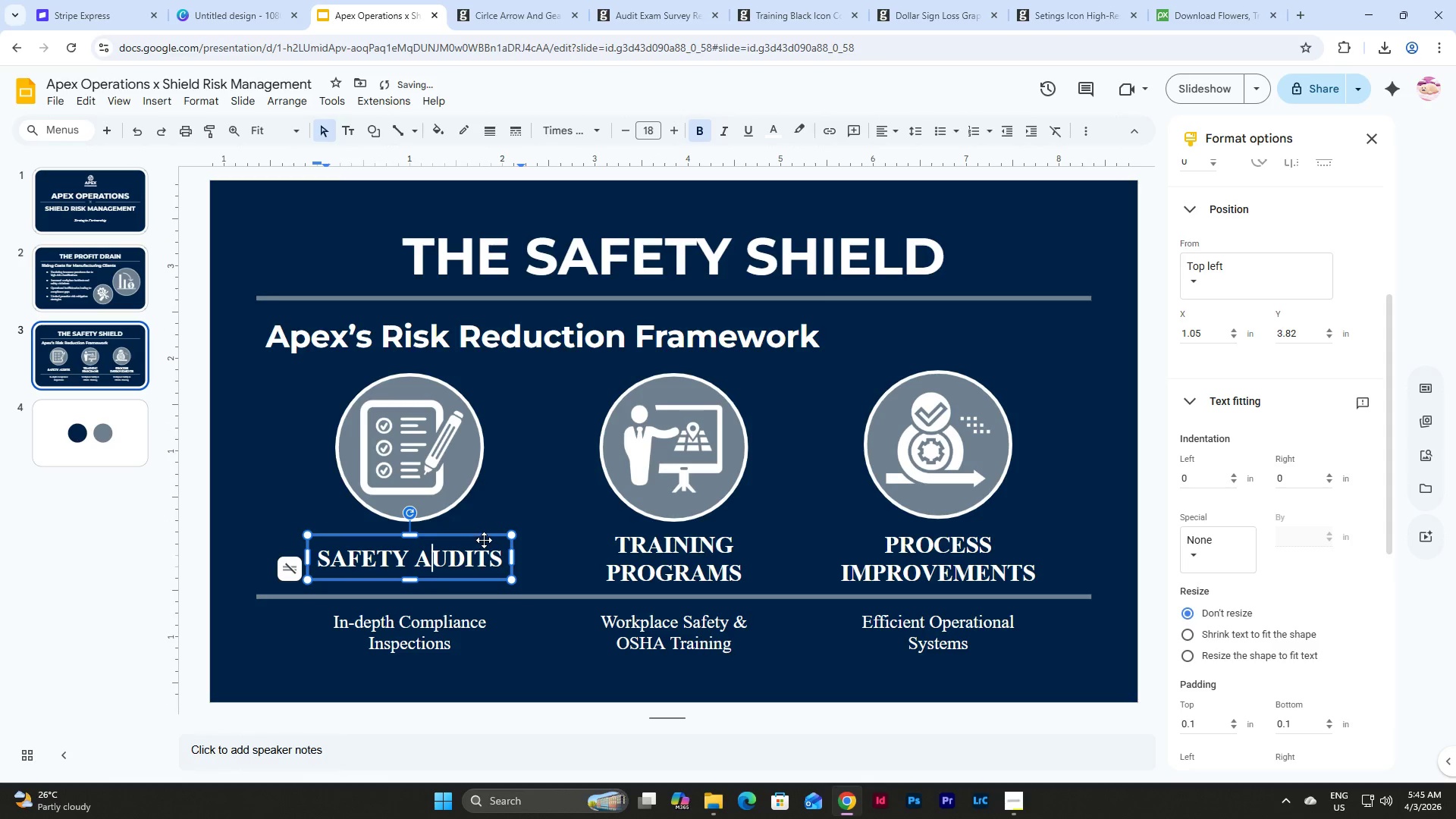 
left_click([484, 540])
 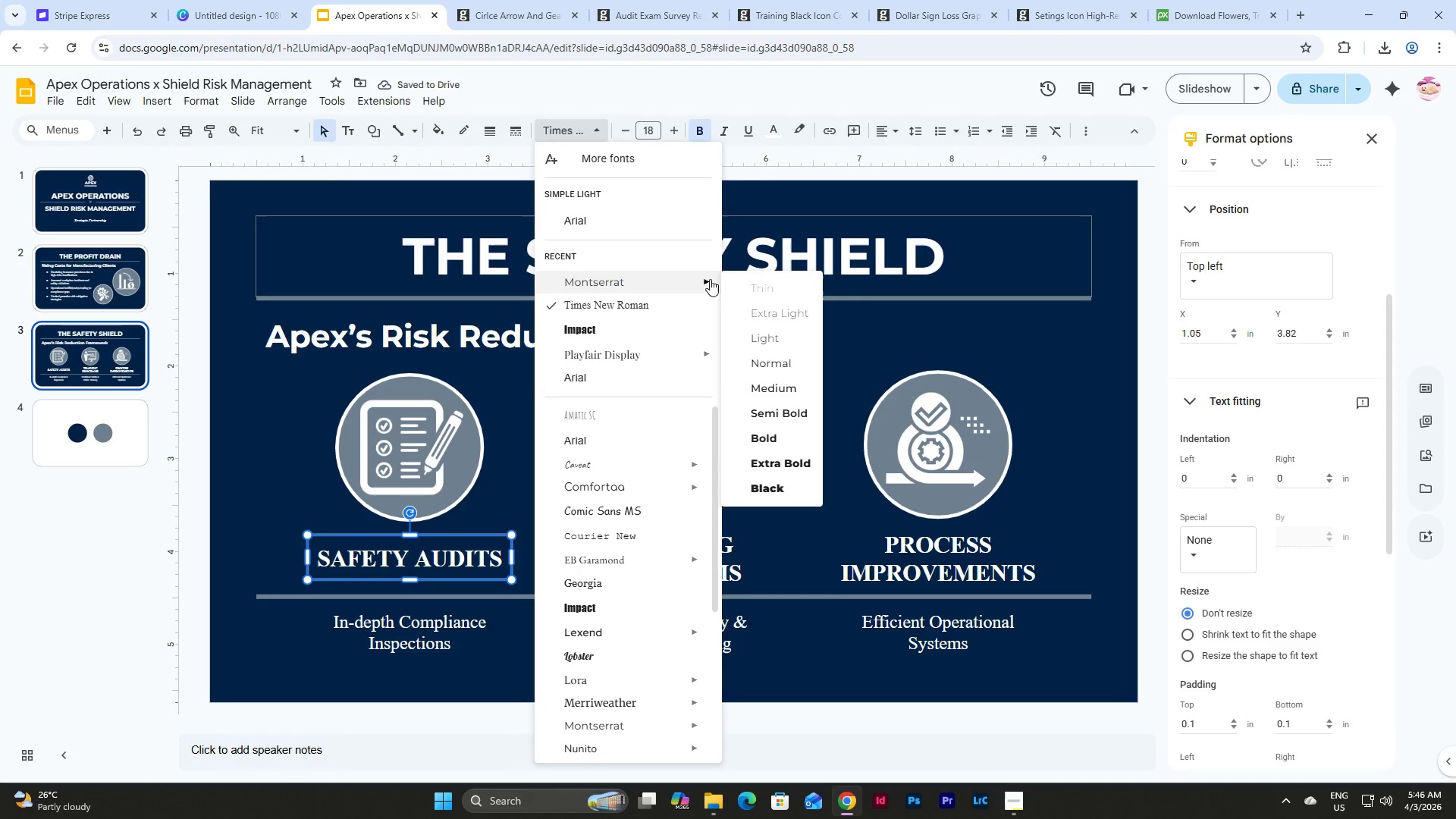 
left_click([714, 279])
 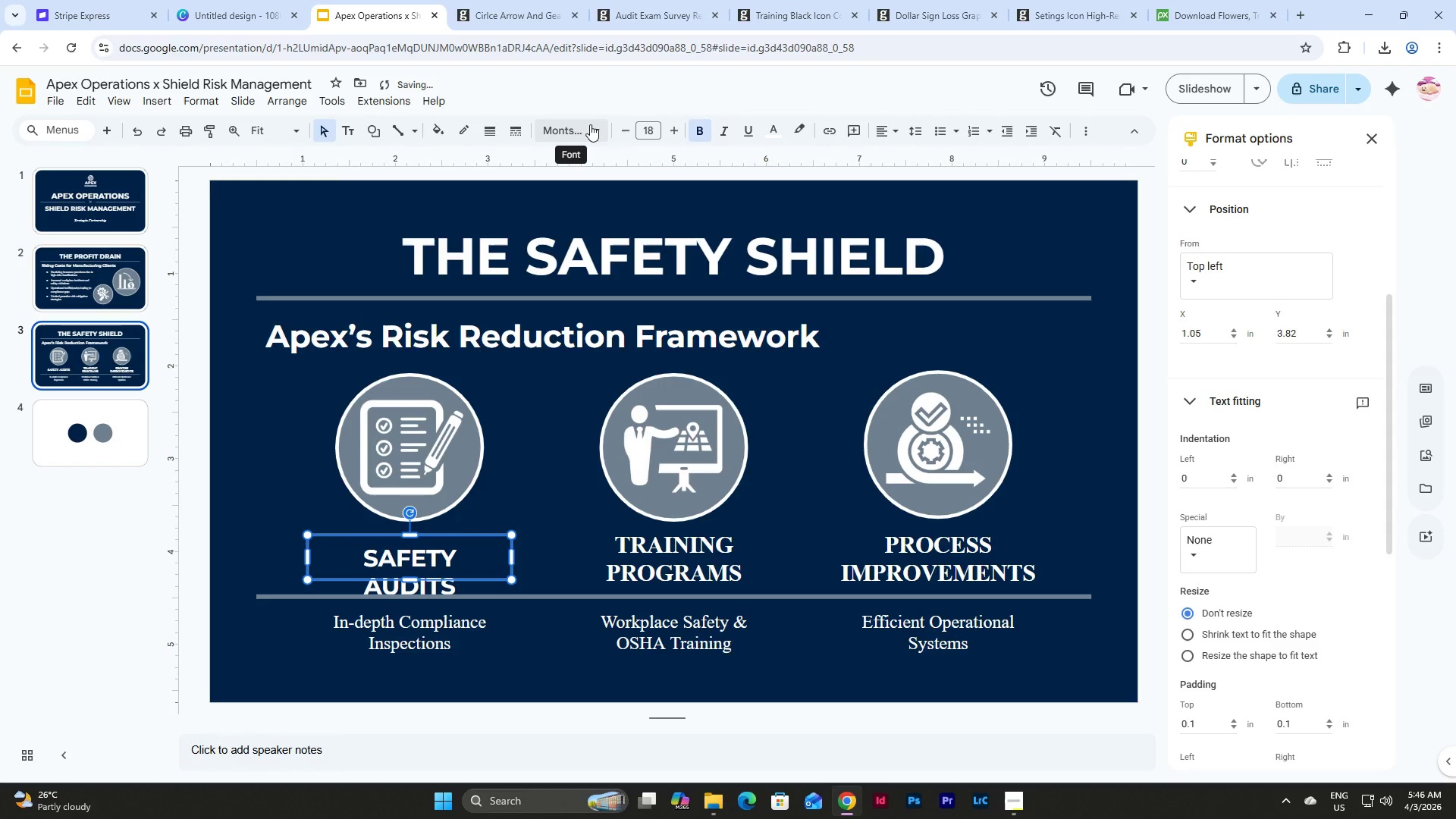 
key(Control+Z)
 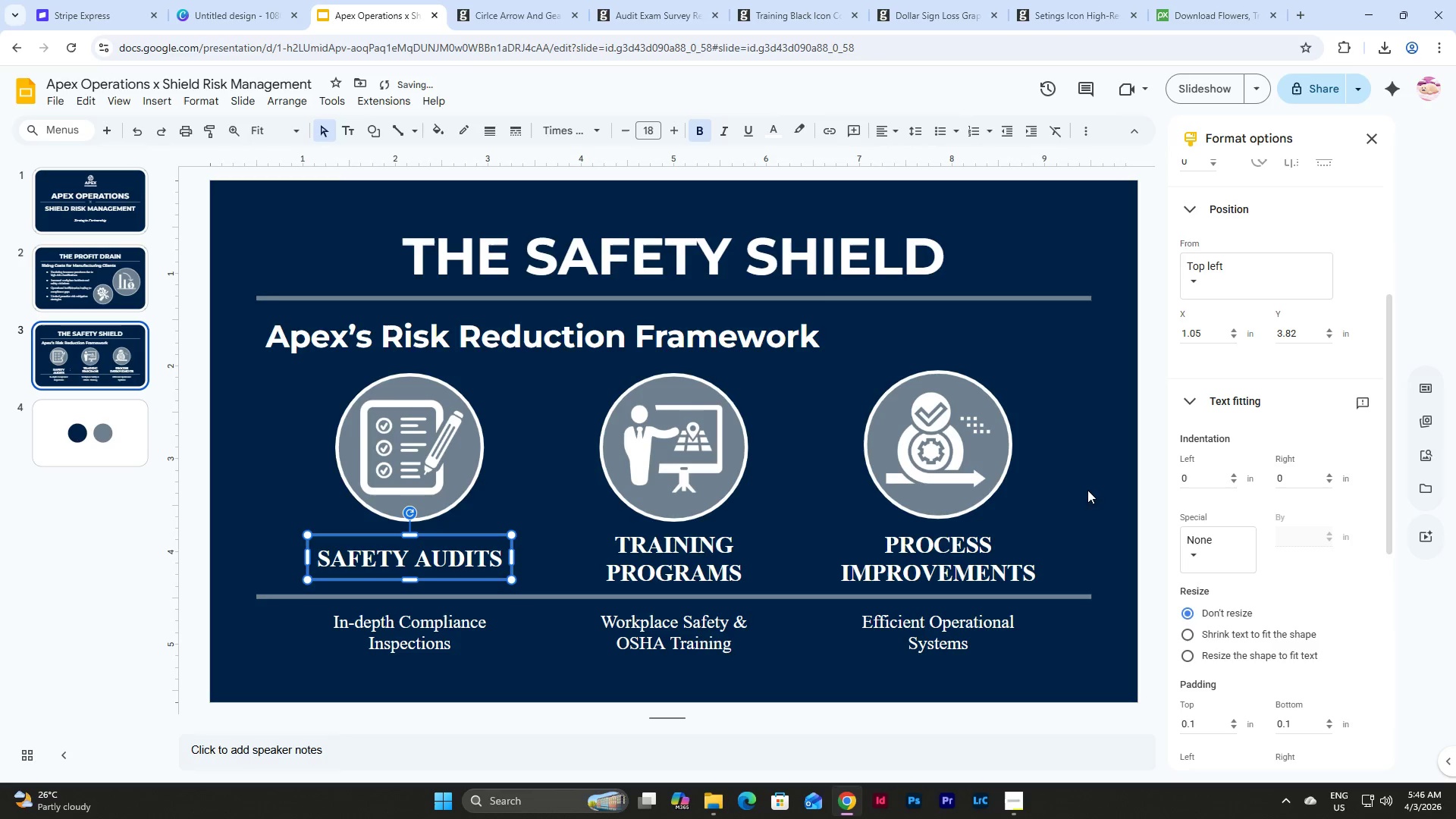 
left_click([1094, 453])
 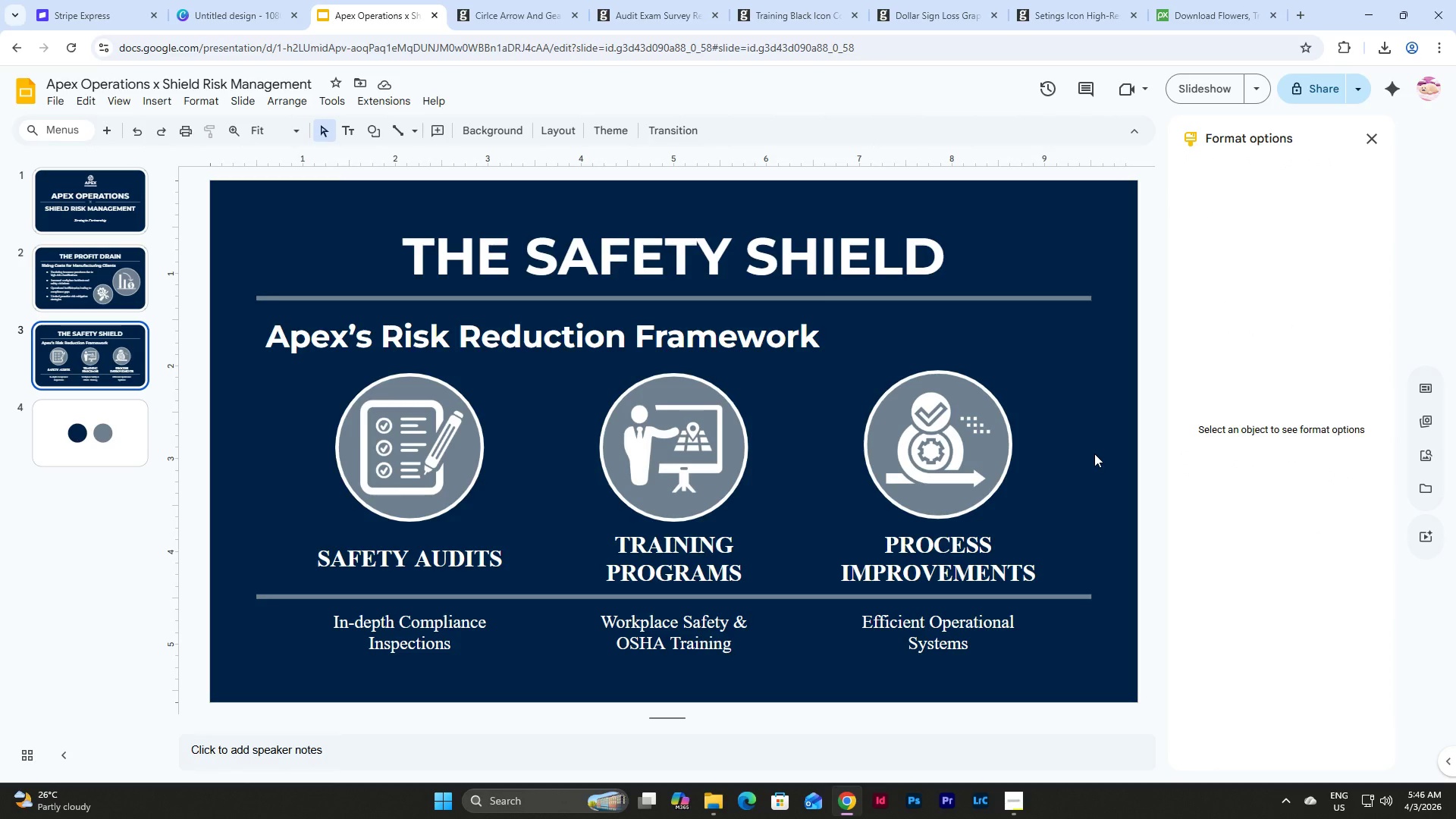 
wait(19.3)
 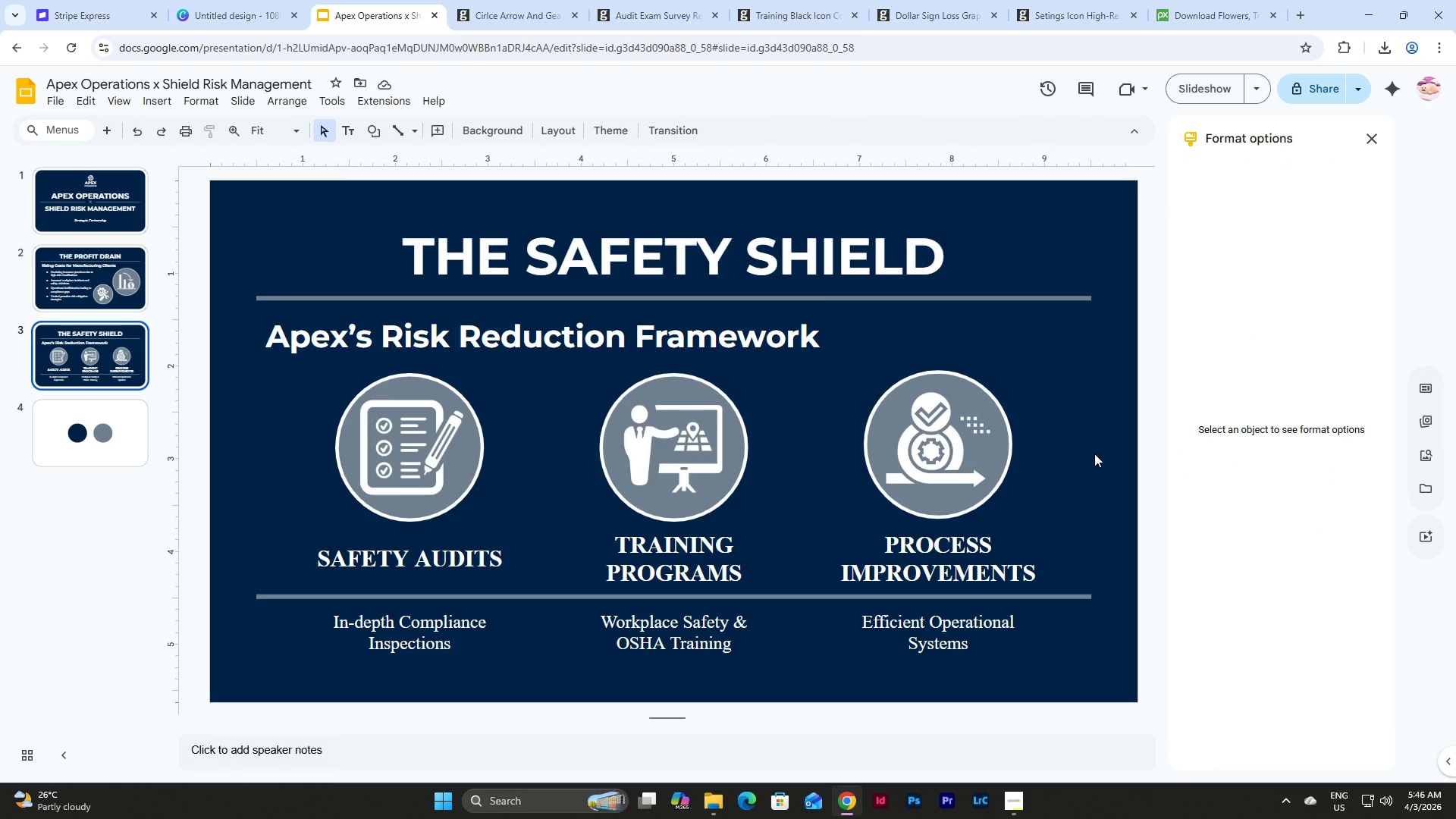 
left_click([62, 278])
 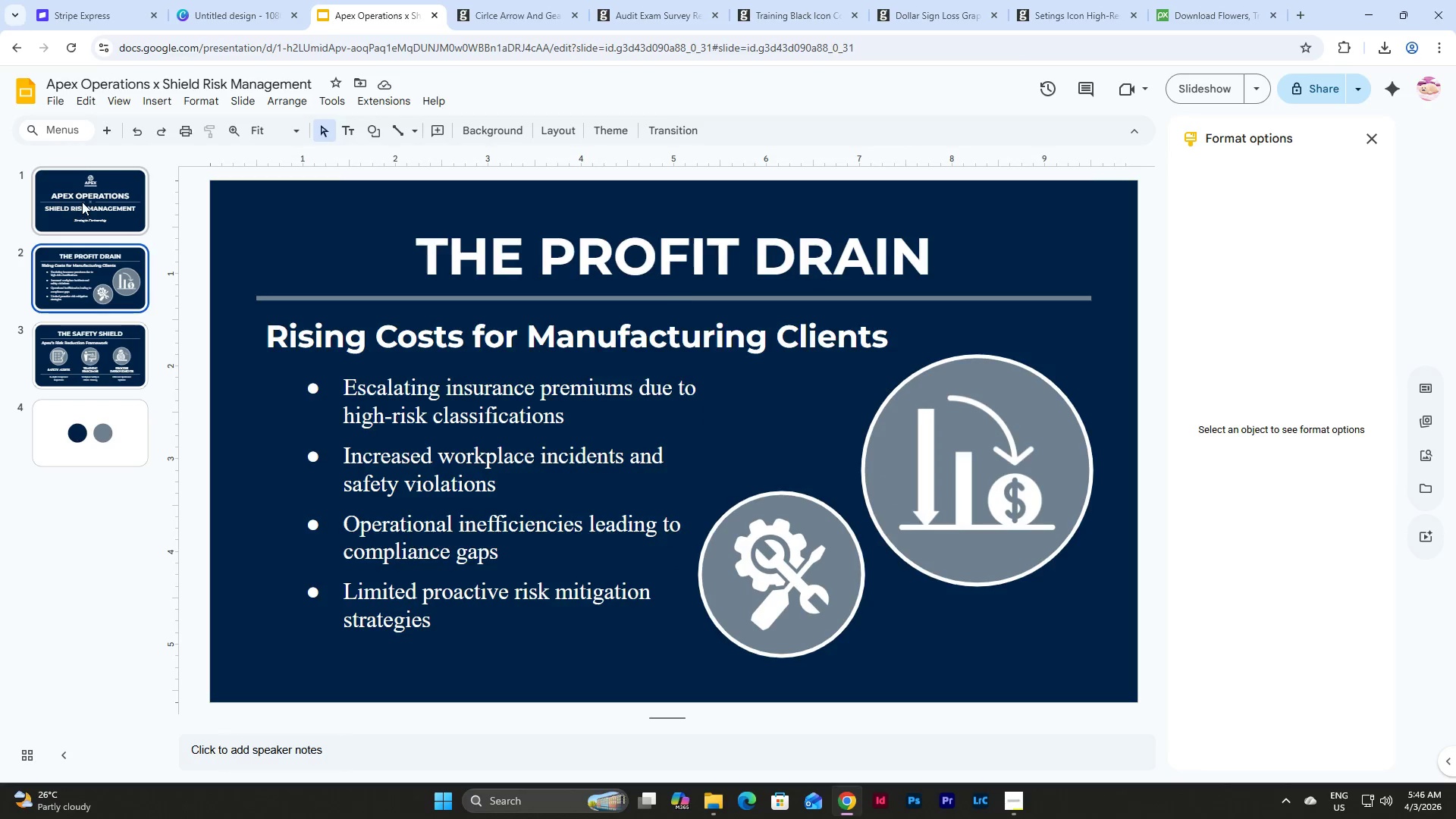 
left_click([82, 202])
 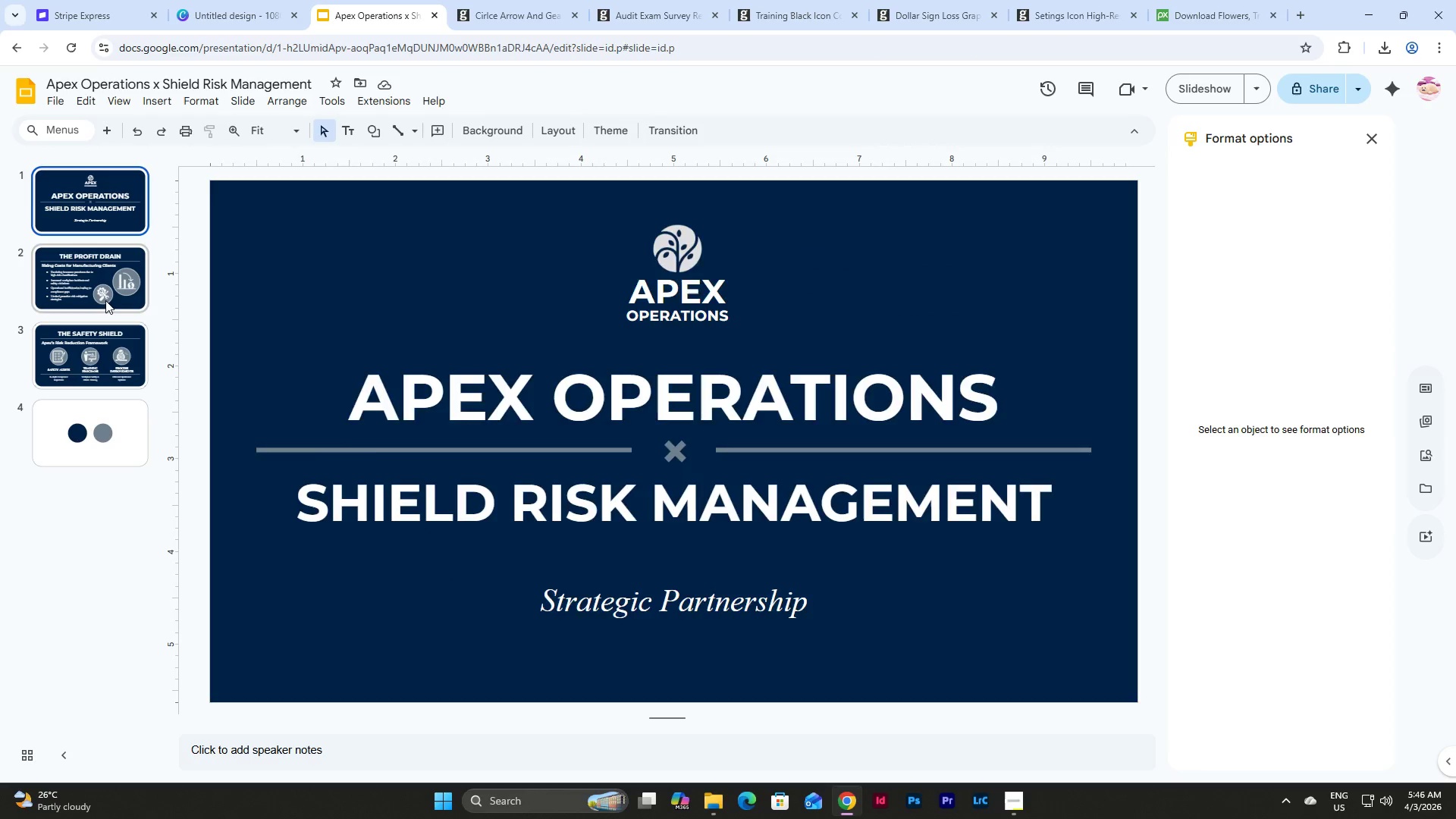 
left_click([105, 300])
 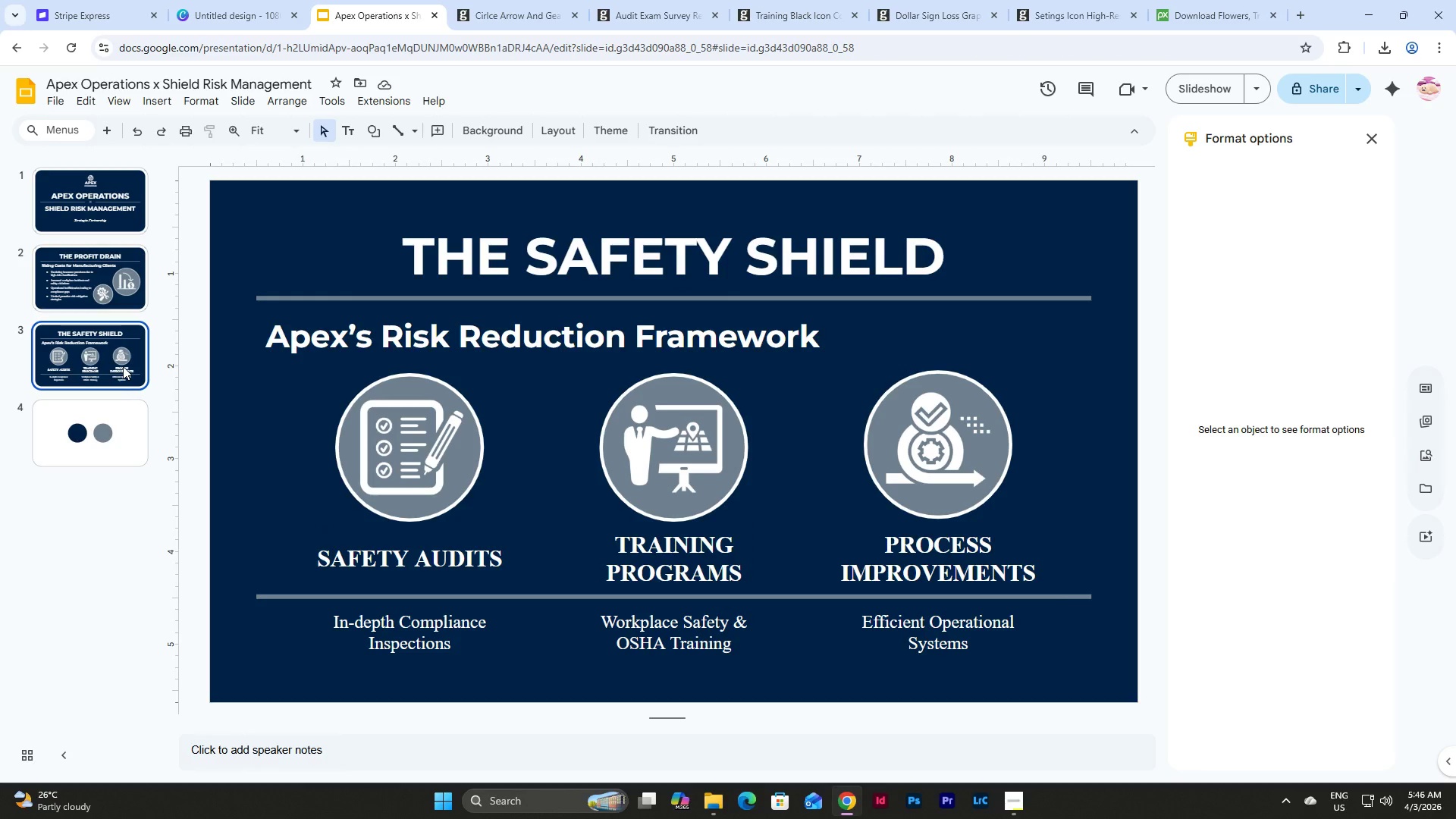 
wait(24.03)
 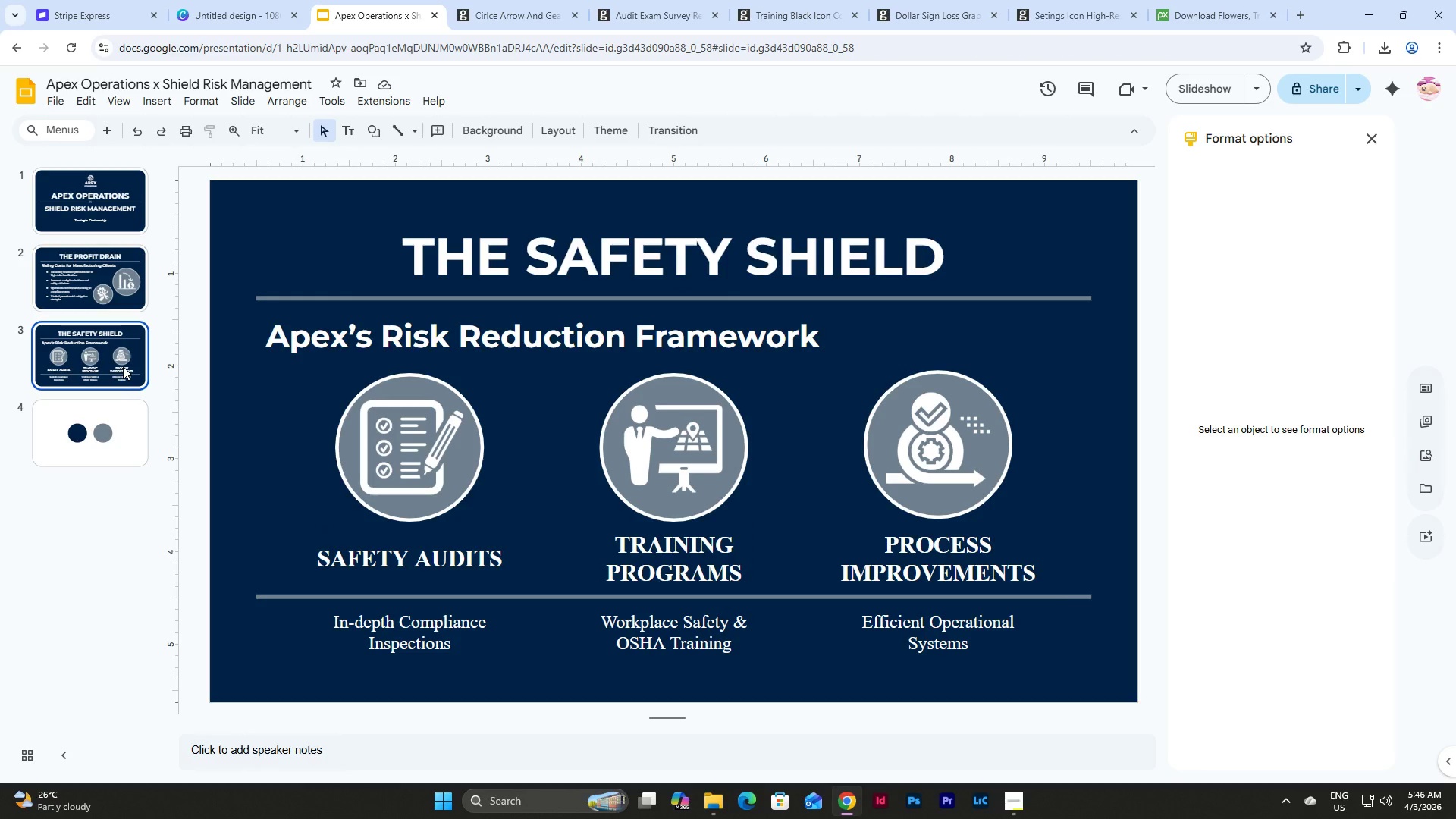 
left_click([100, 350])
 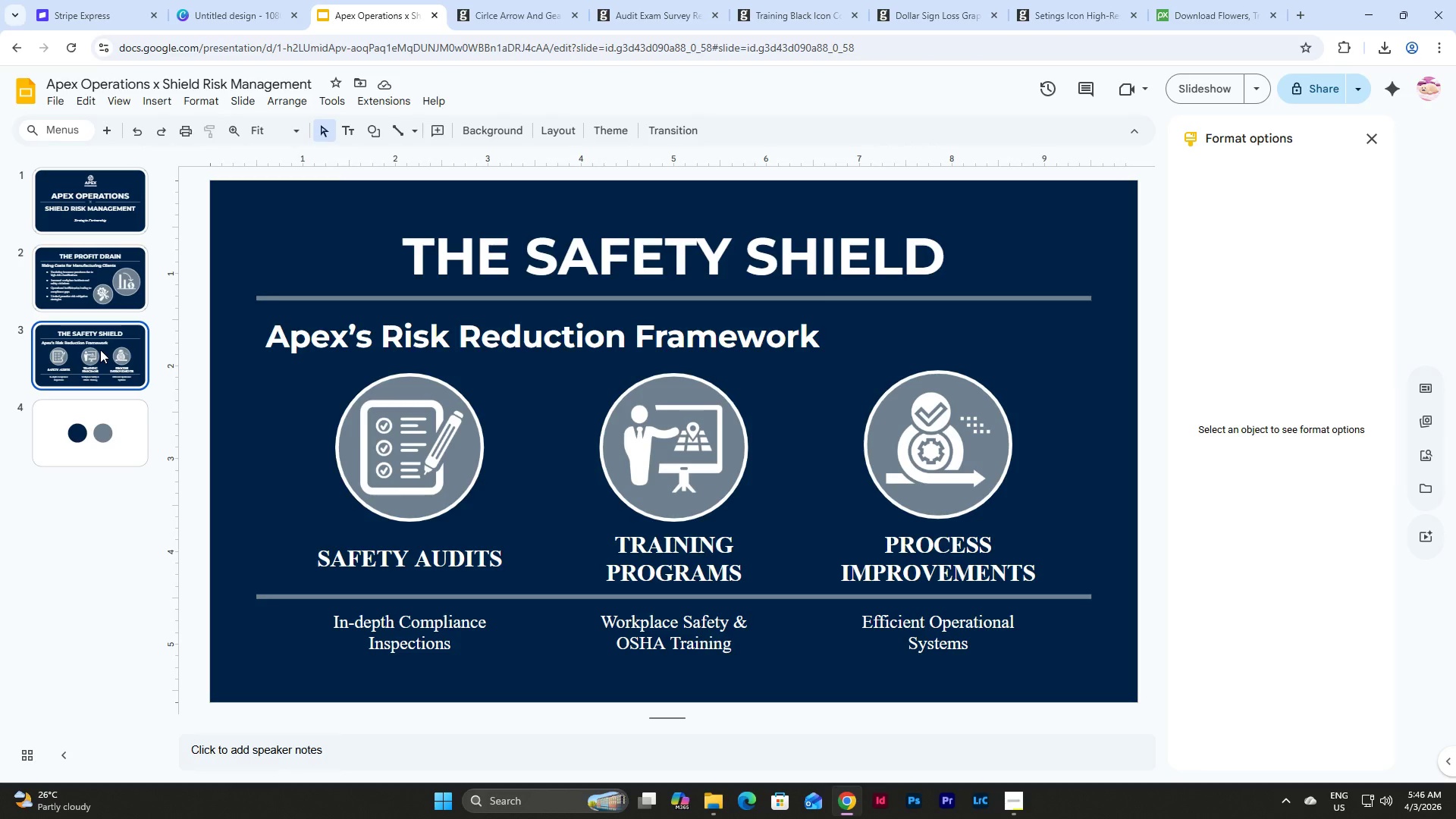 
key(Control+C)
 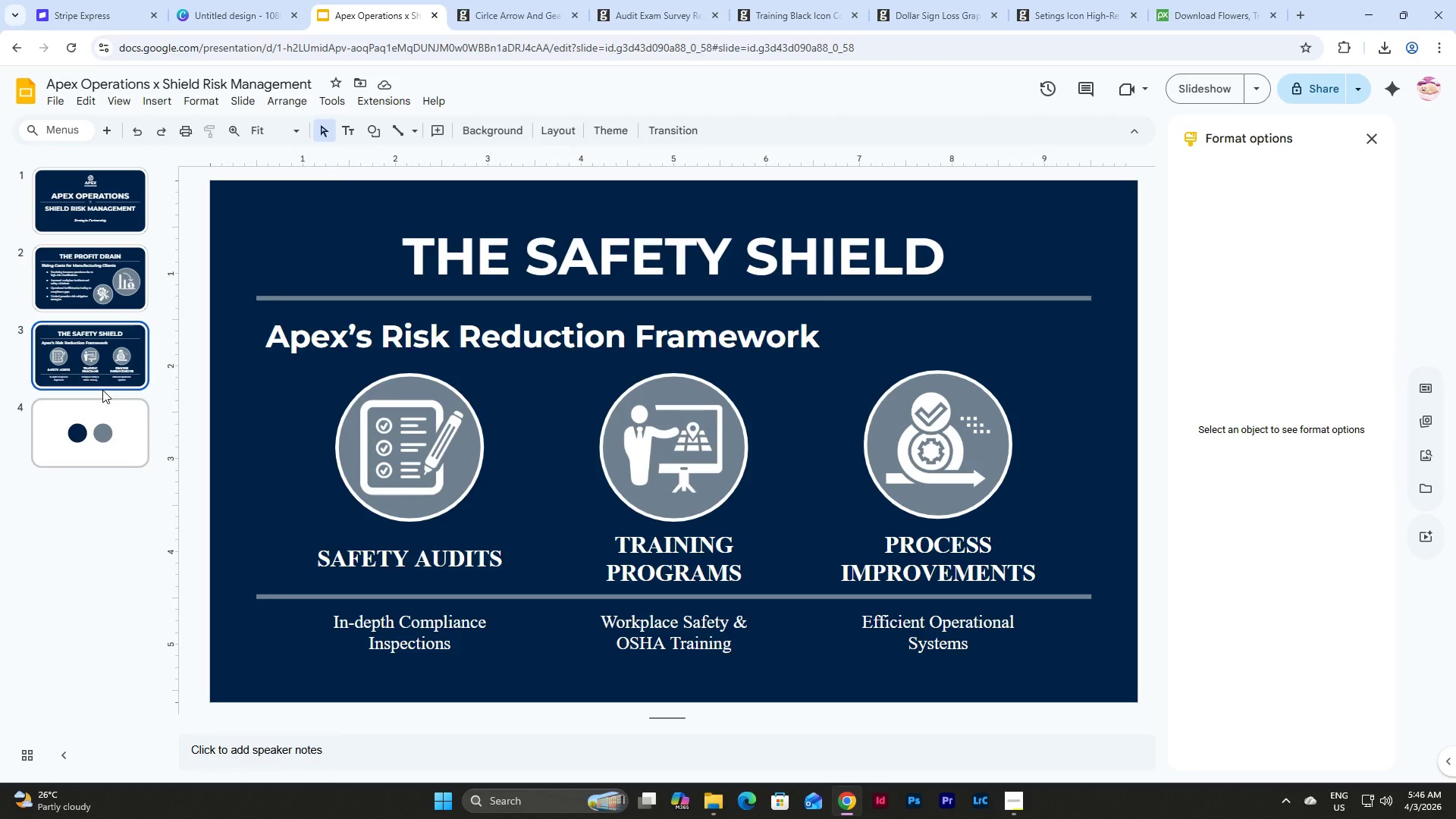 
left_click([102, 390])
 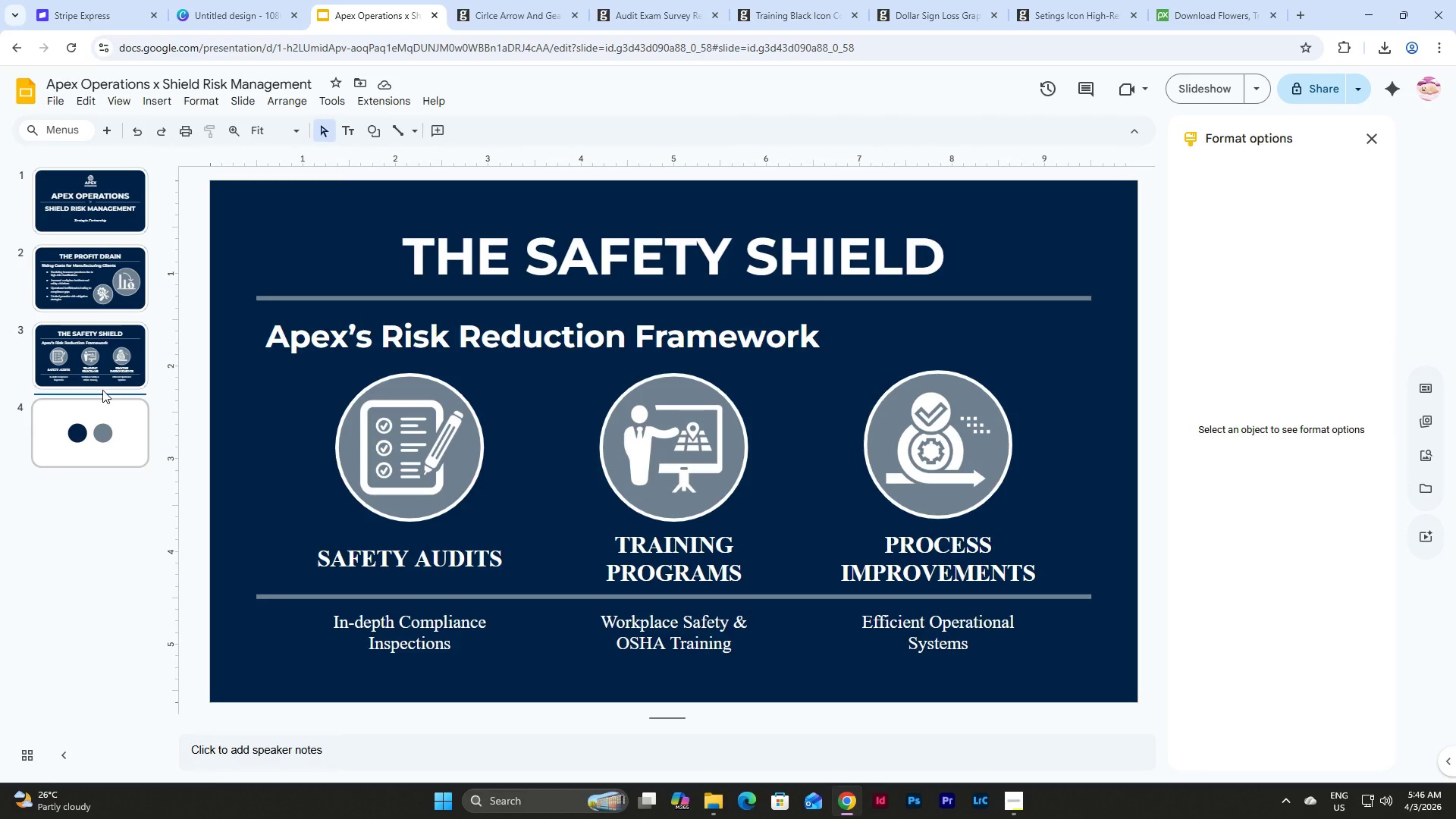 
key(Control+V)
 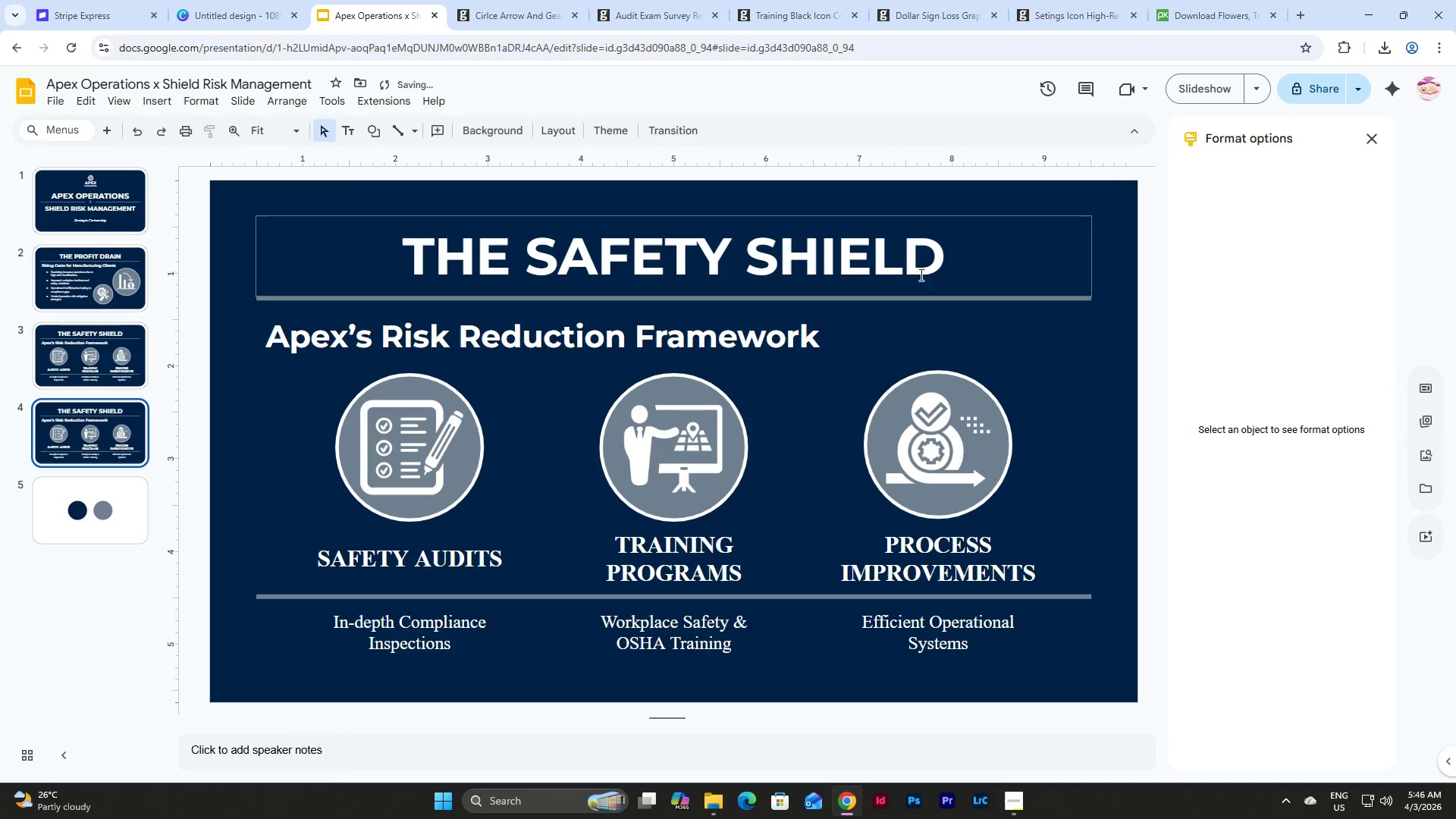 
left_click([860, 262])
 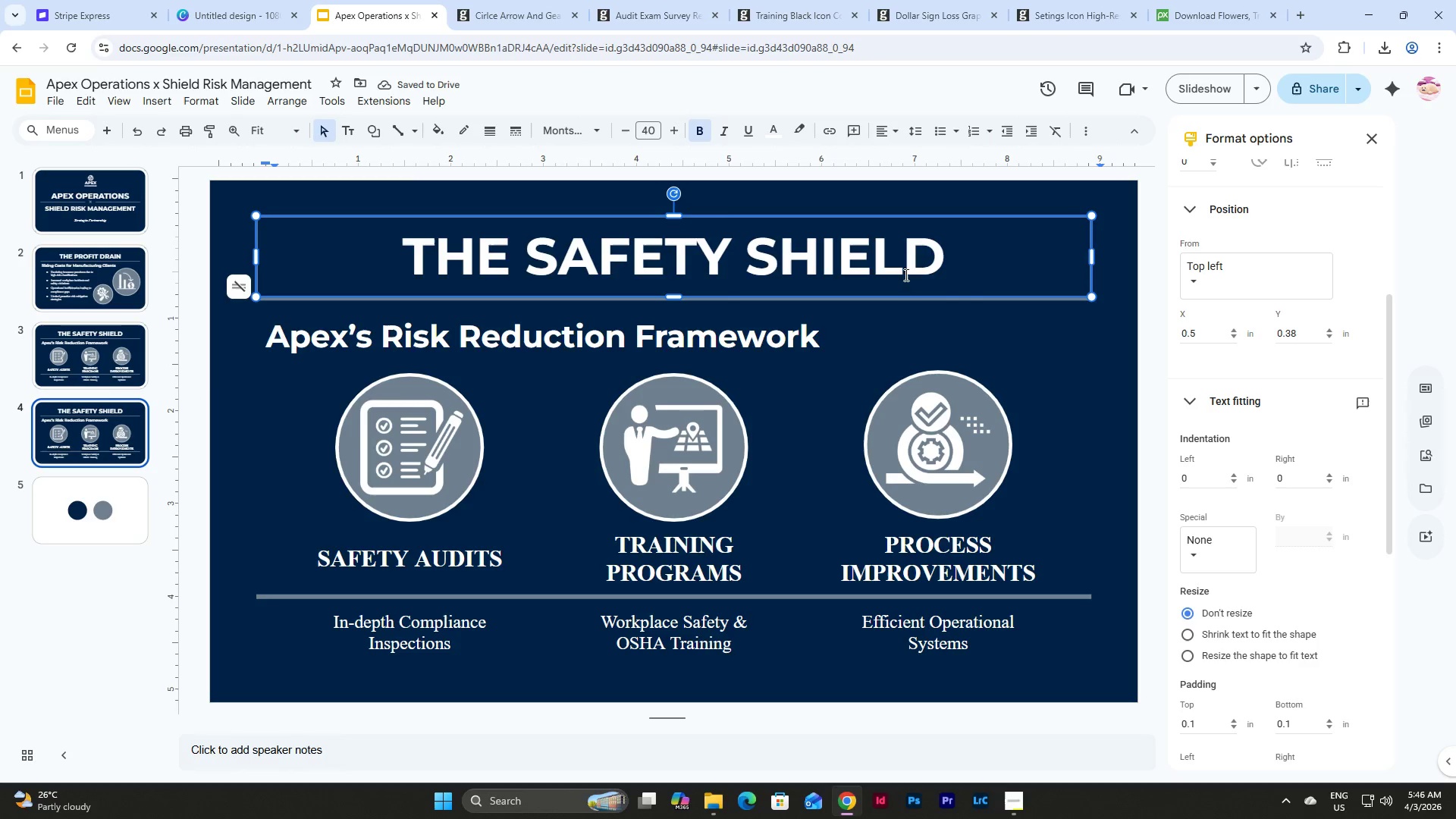 
left_click([1016, 817])